 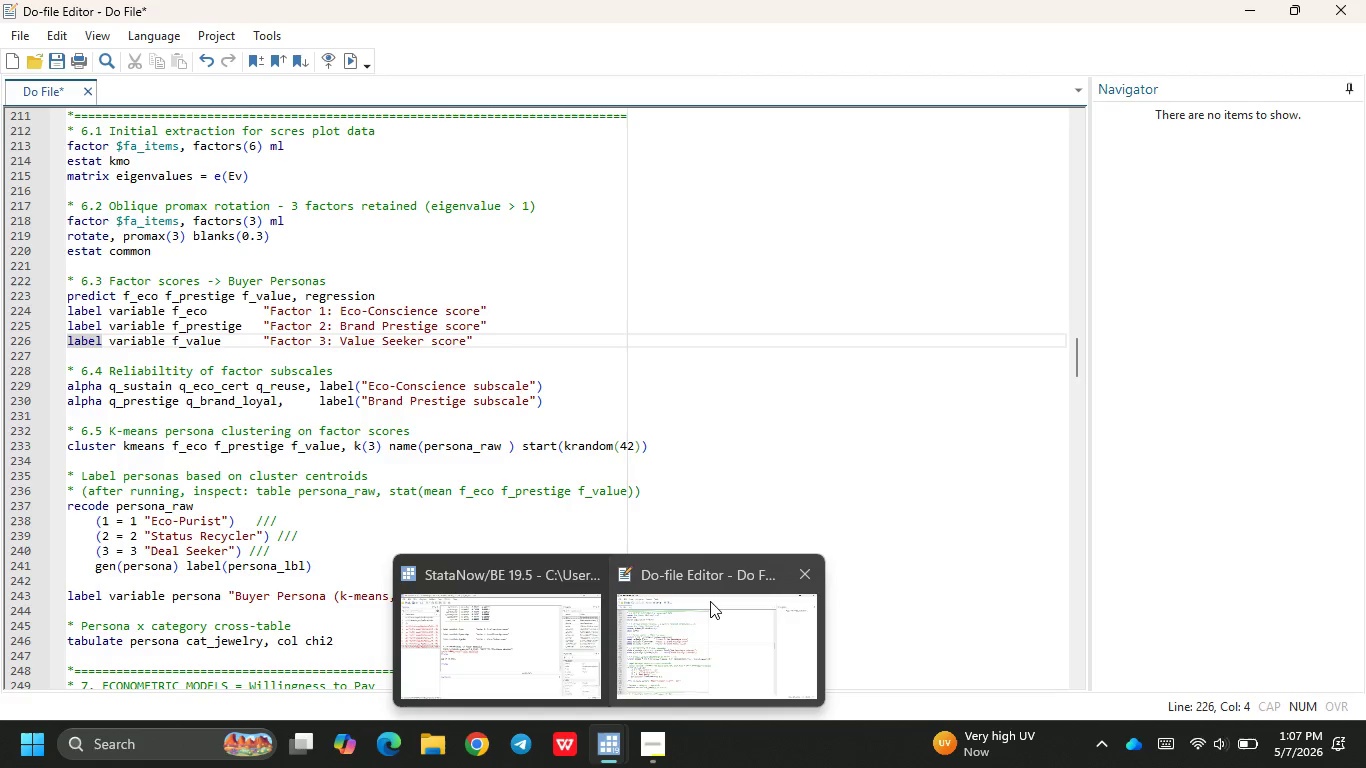 
left_click([526, 630])
 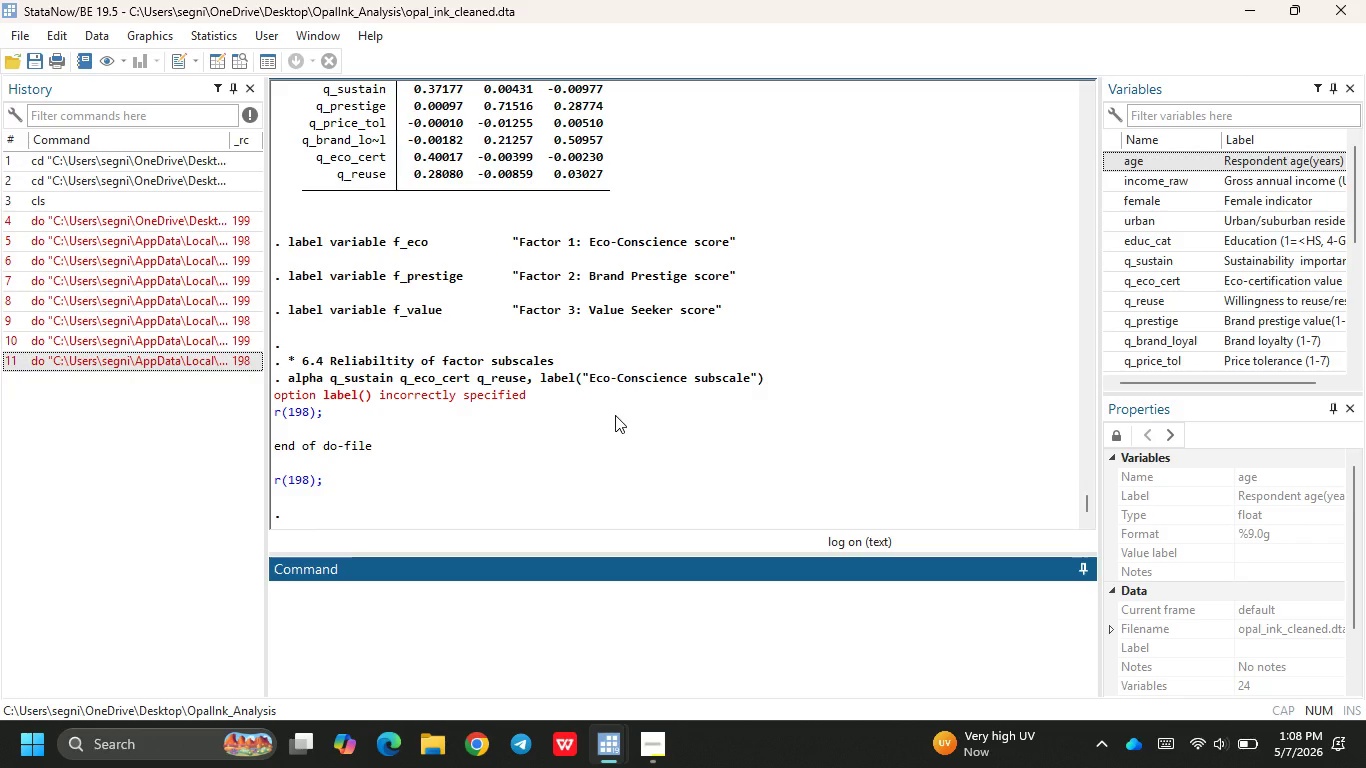 
wait(46.36)
 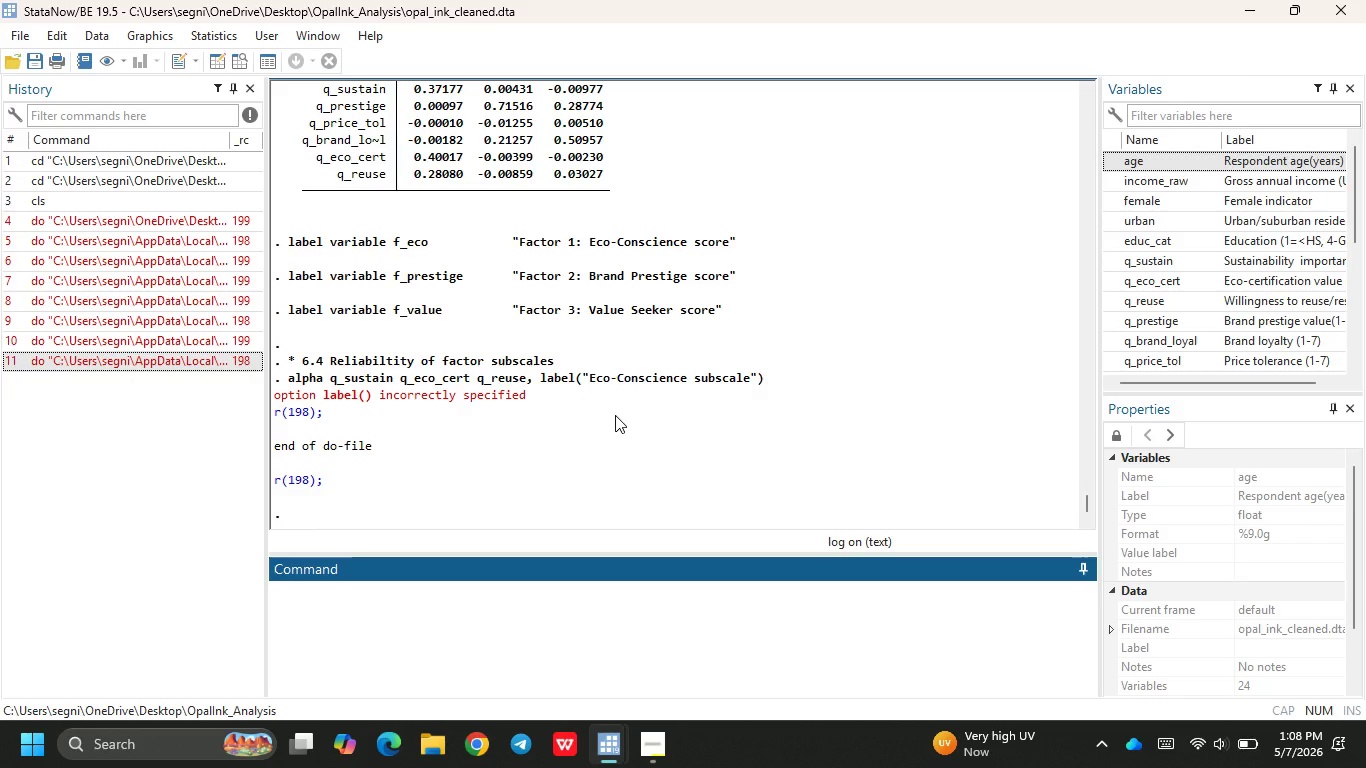 
left_click([685, 664])
 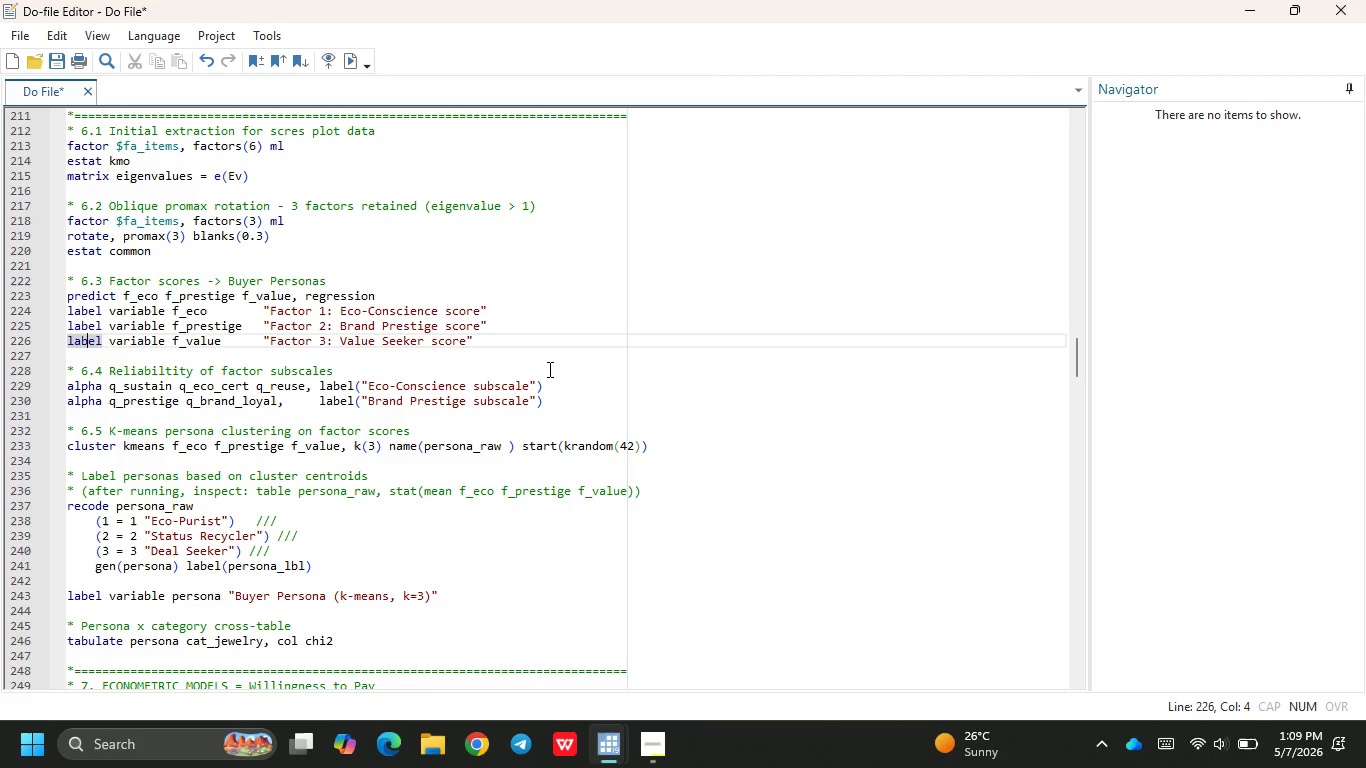 
wait(62.83)
 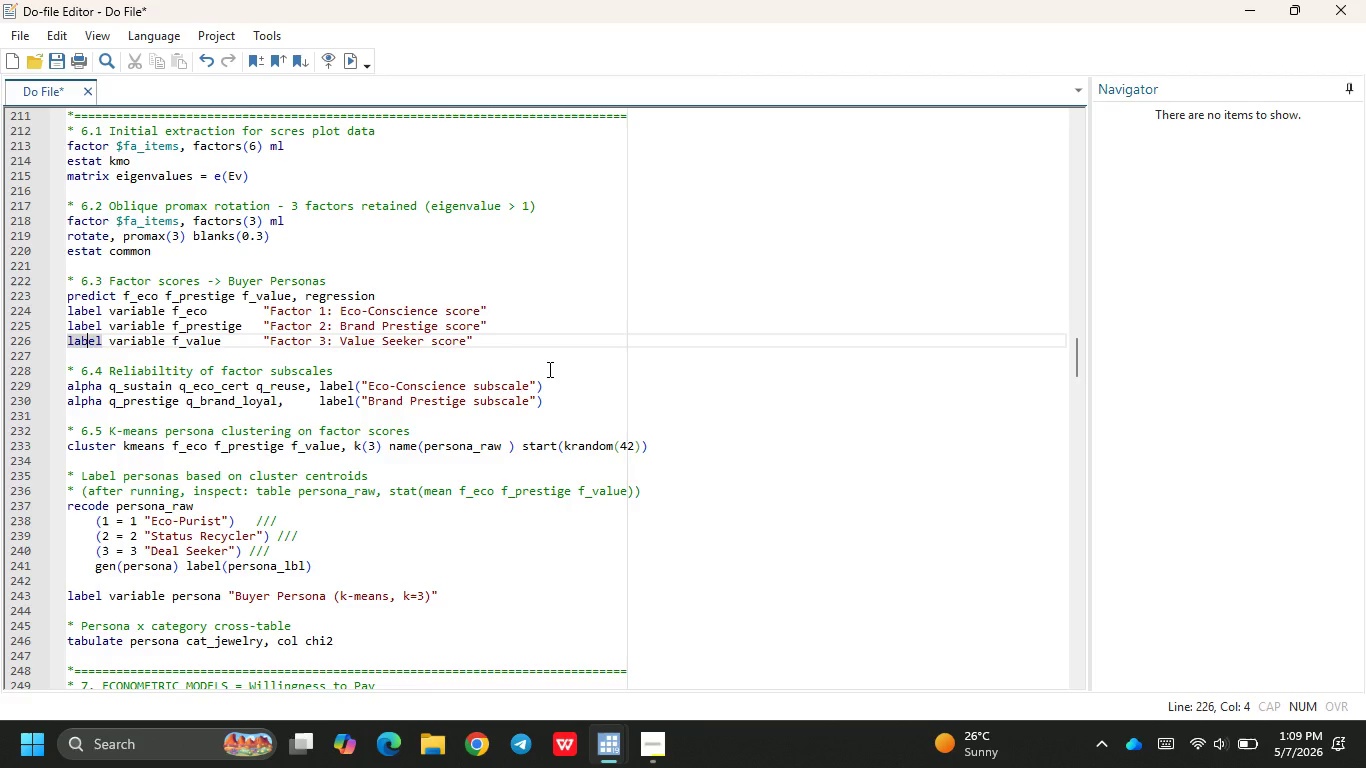 
left_click([359, 372])
 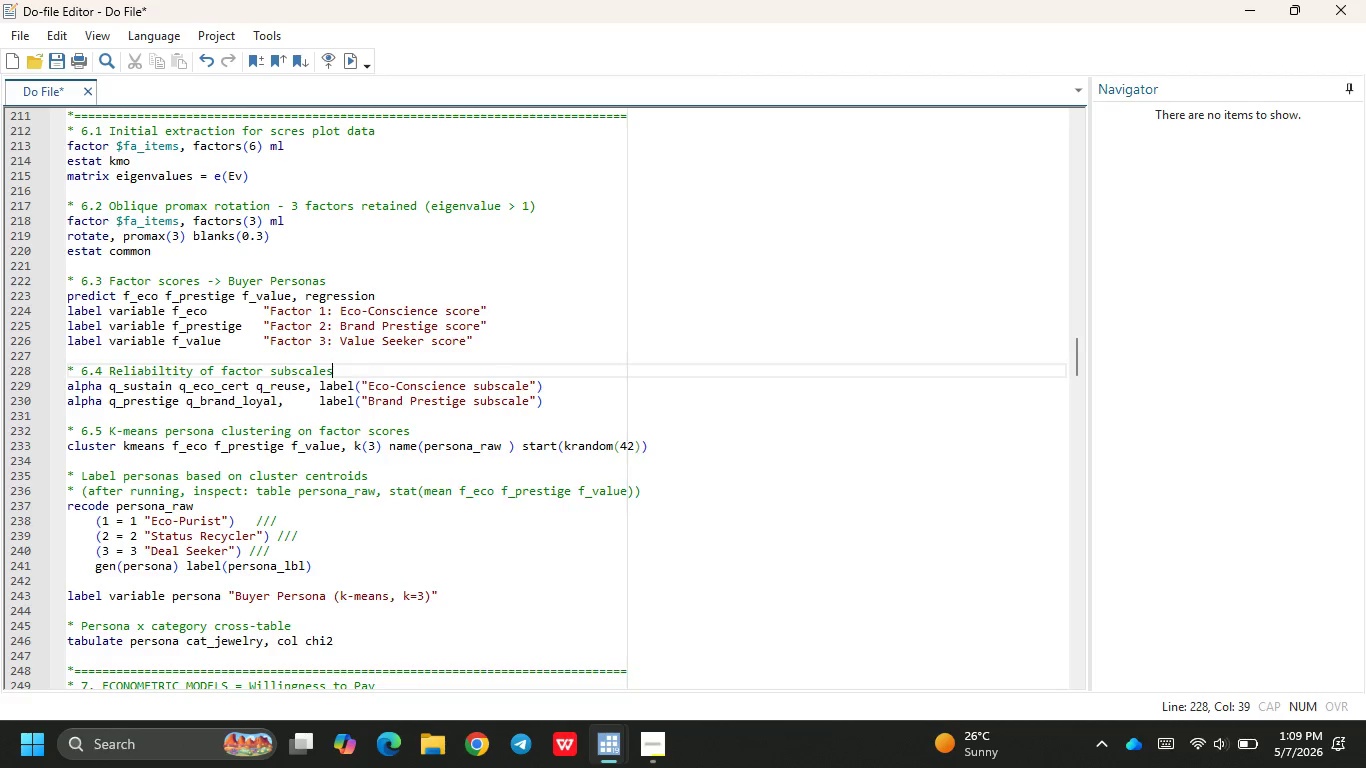 
key(Enter)
 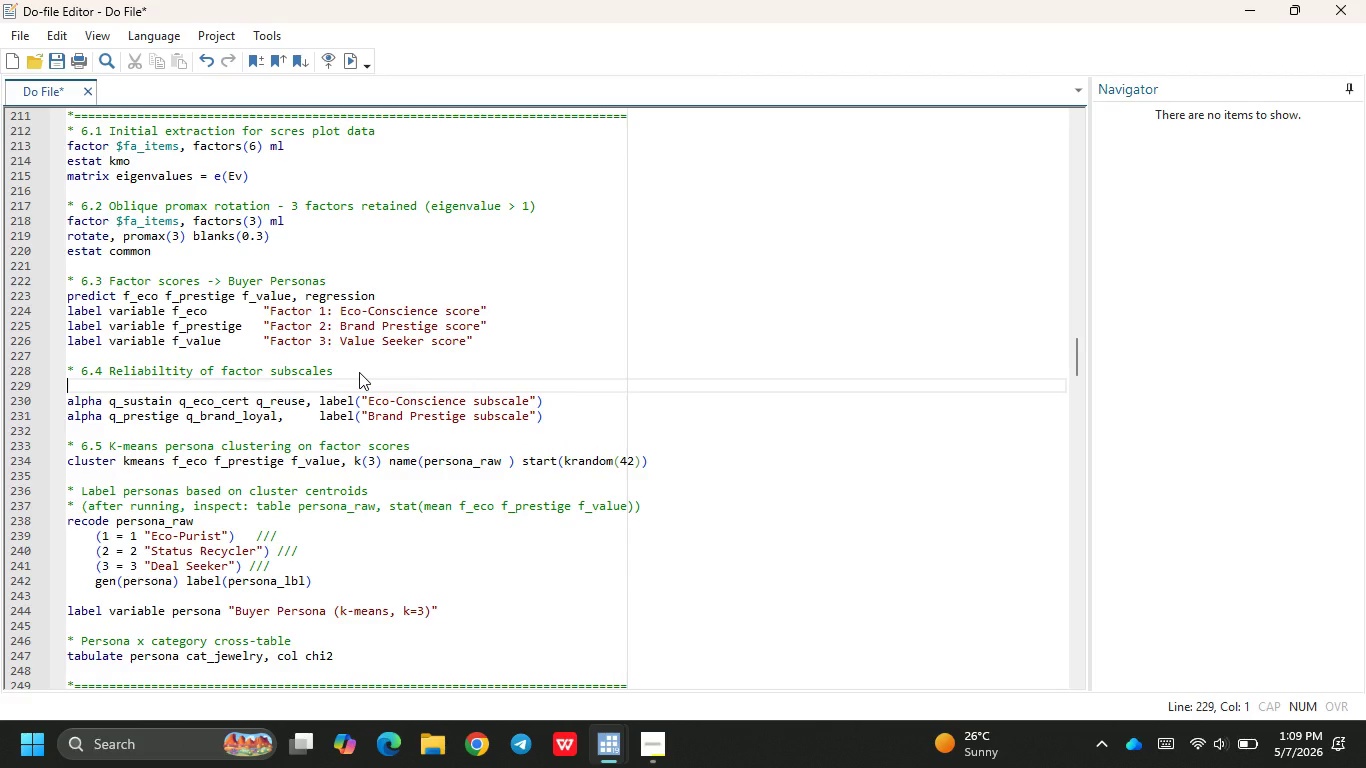 
type(display "--- Re)
key(Backspace)
key(Backspace)
type(ECo)
key(Backspace)
key(Backspace)
type(co-S)
key(Backspace)
type(Consci)
 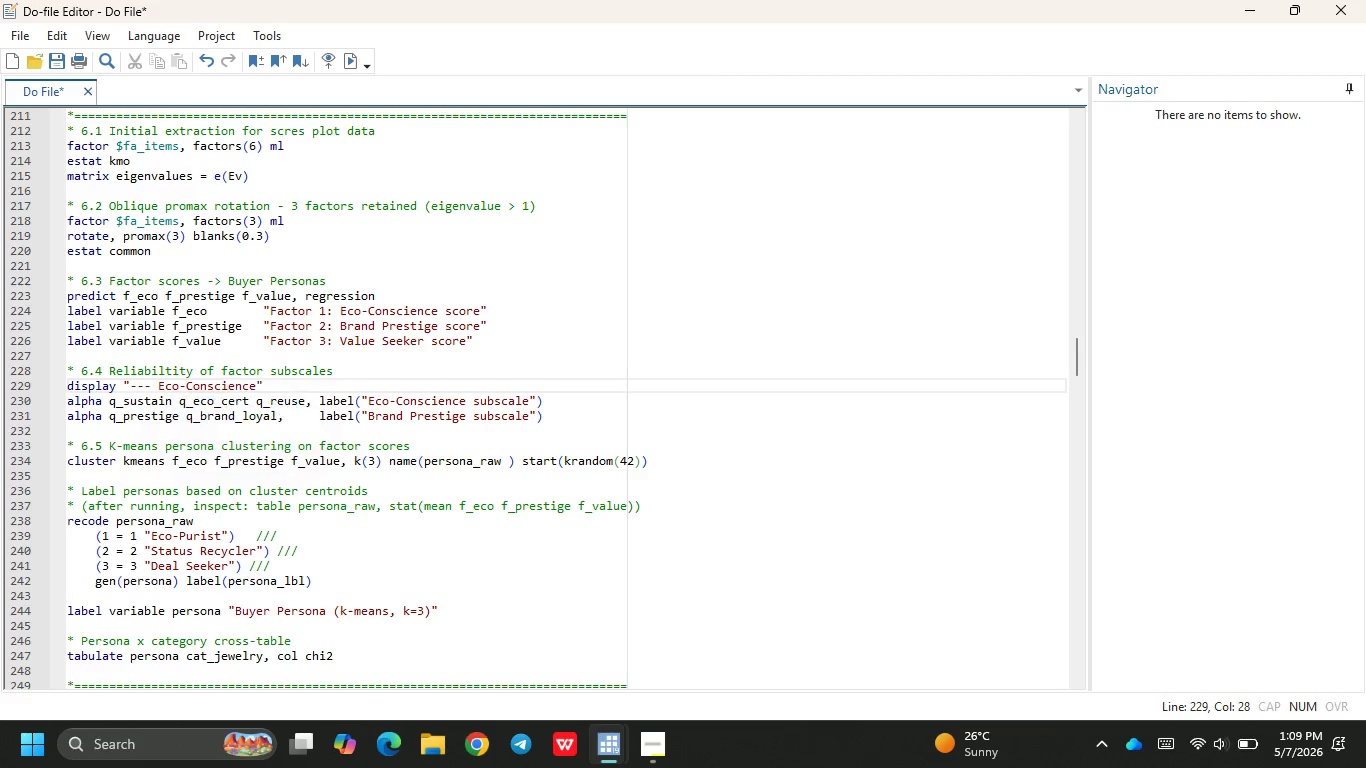 
 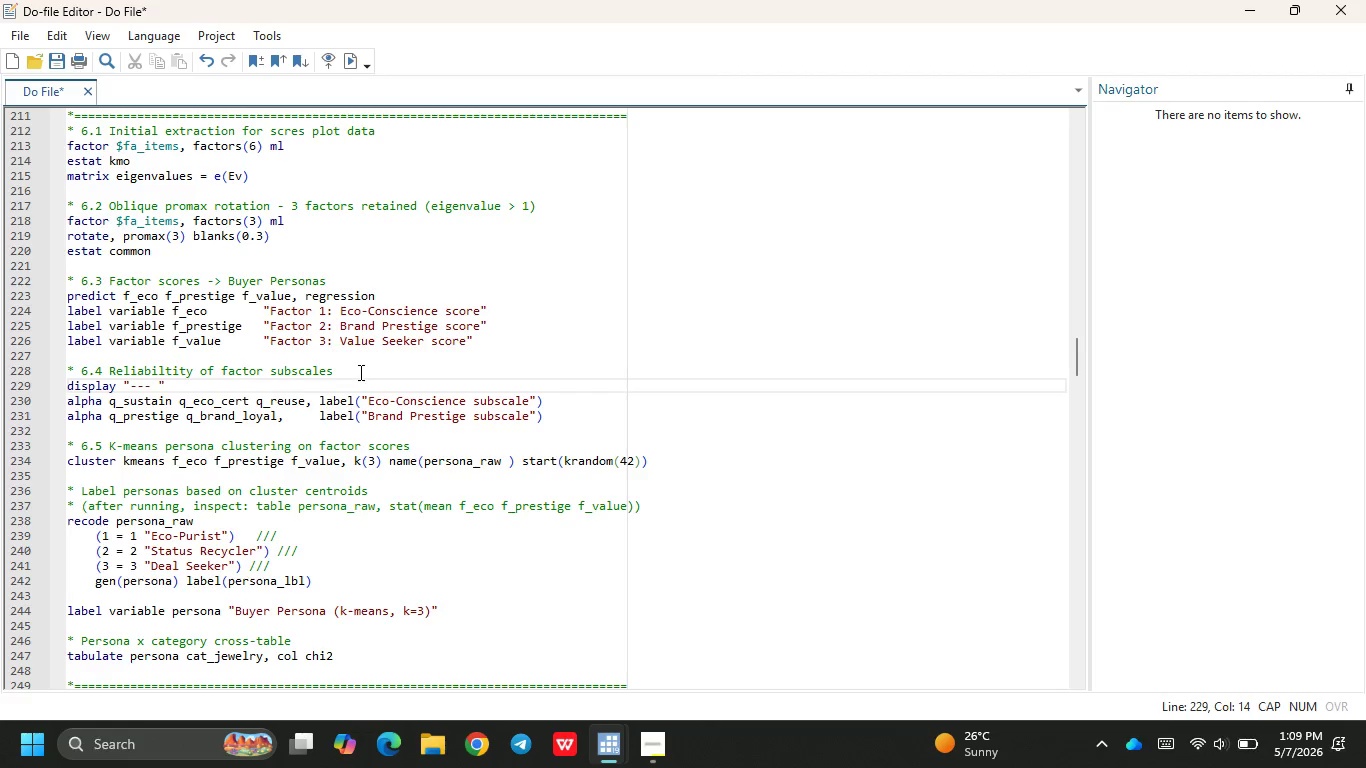 
key(Enter)
 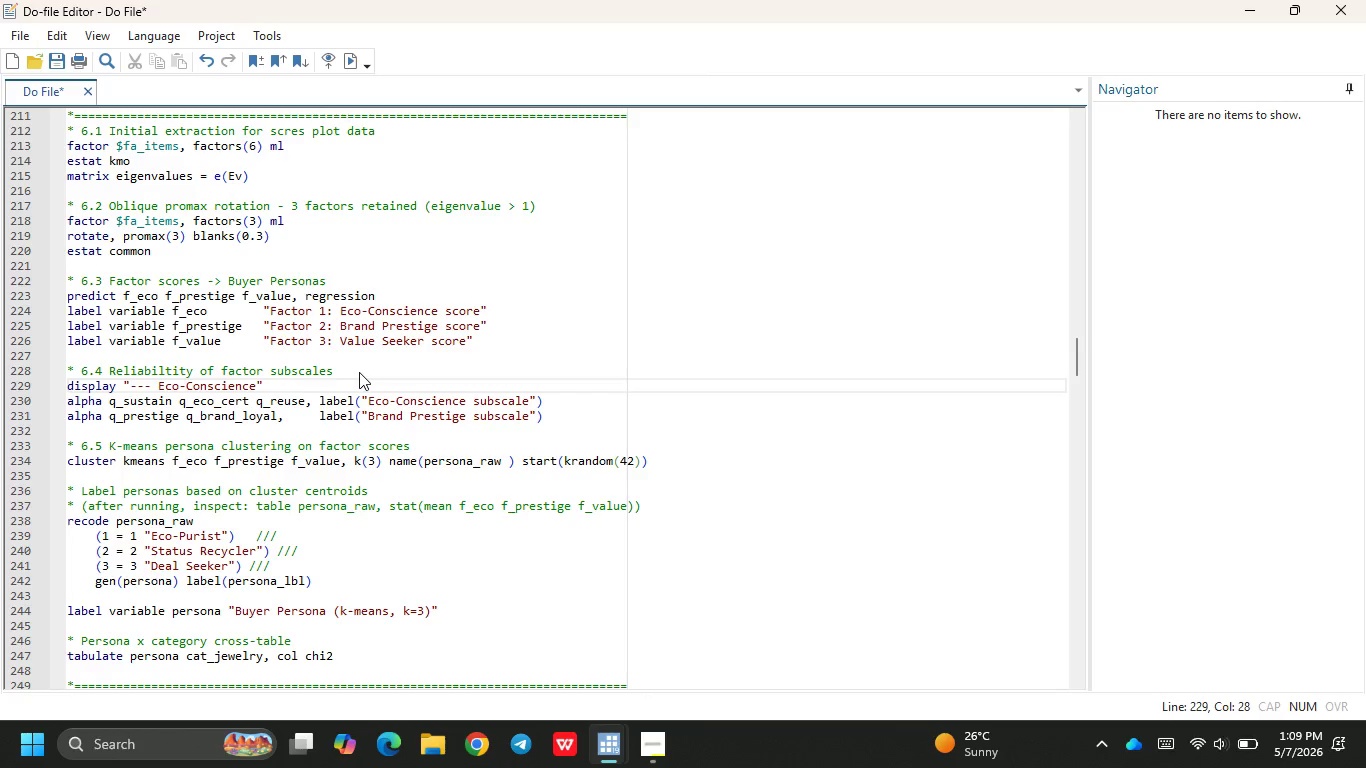 
type( subc)
key(Backspace)
type(scale)
 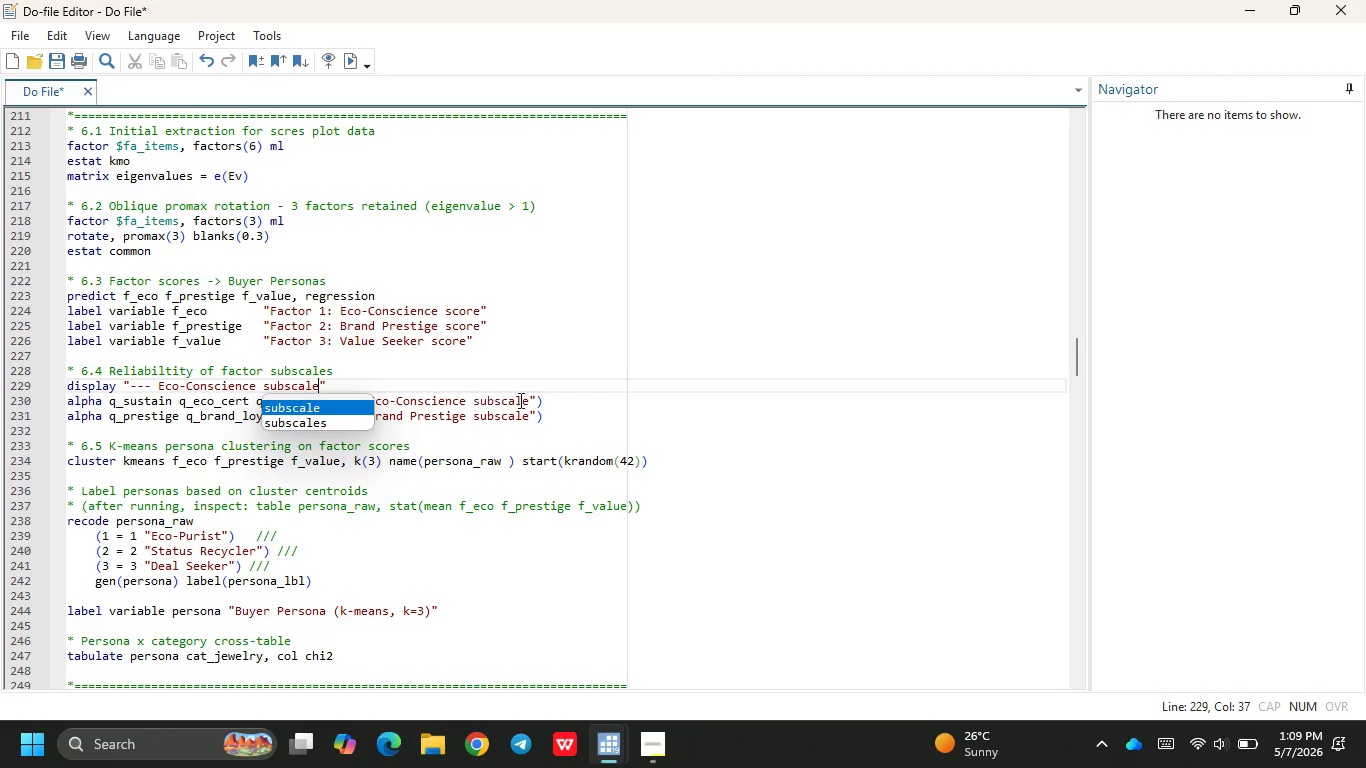 
left_click([567, 399])
 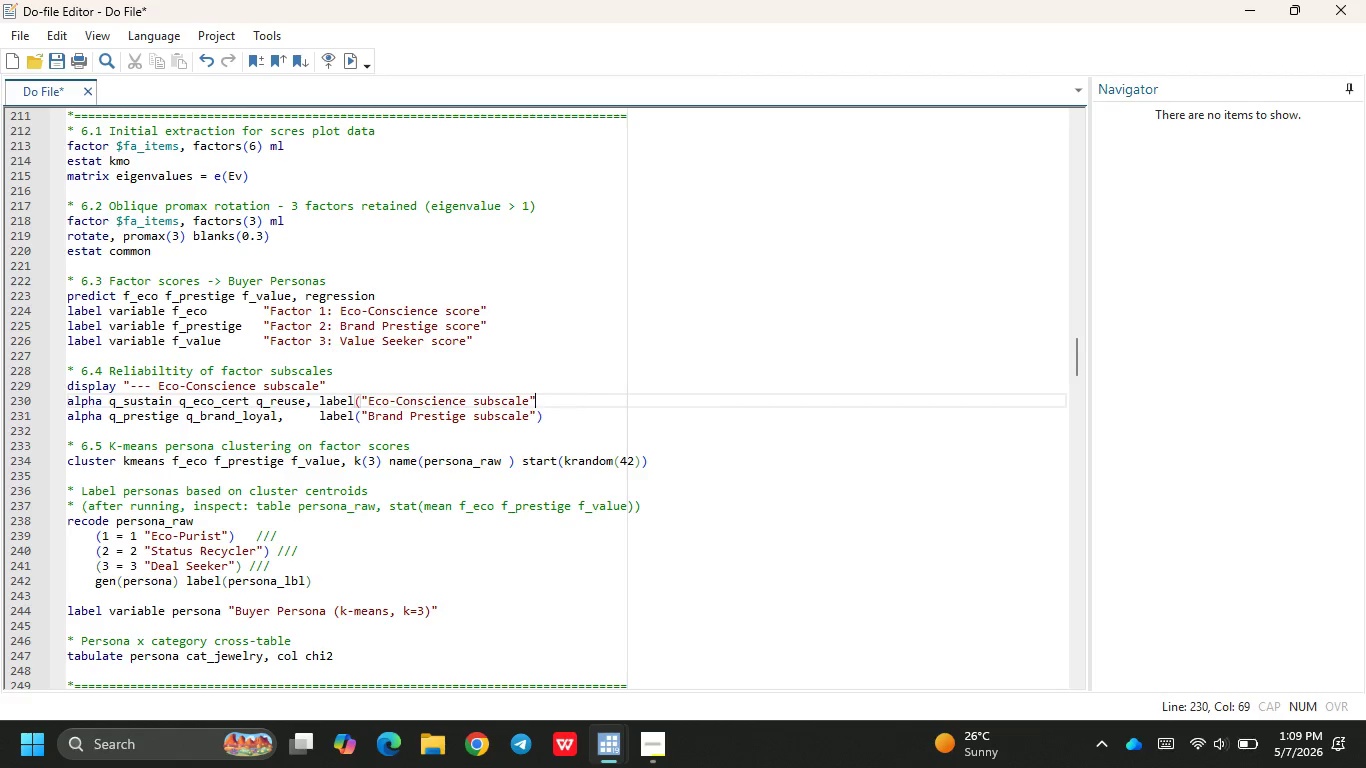 
hold_key(key=Backspace, duration=1.56)
 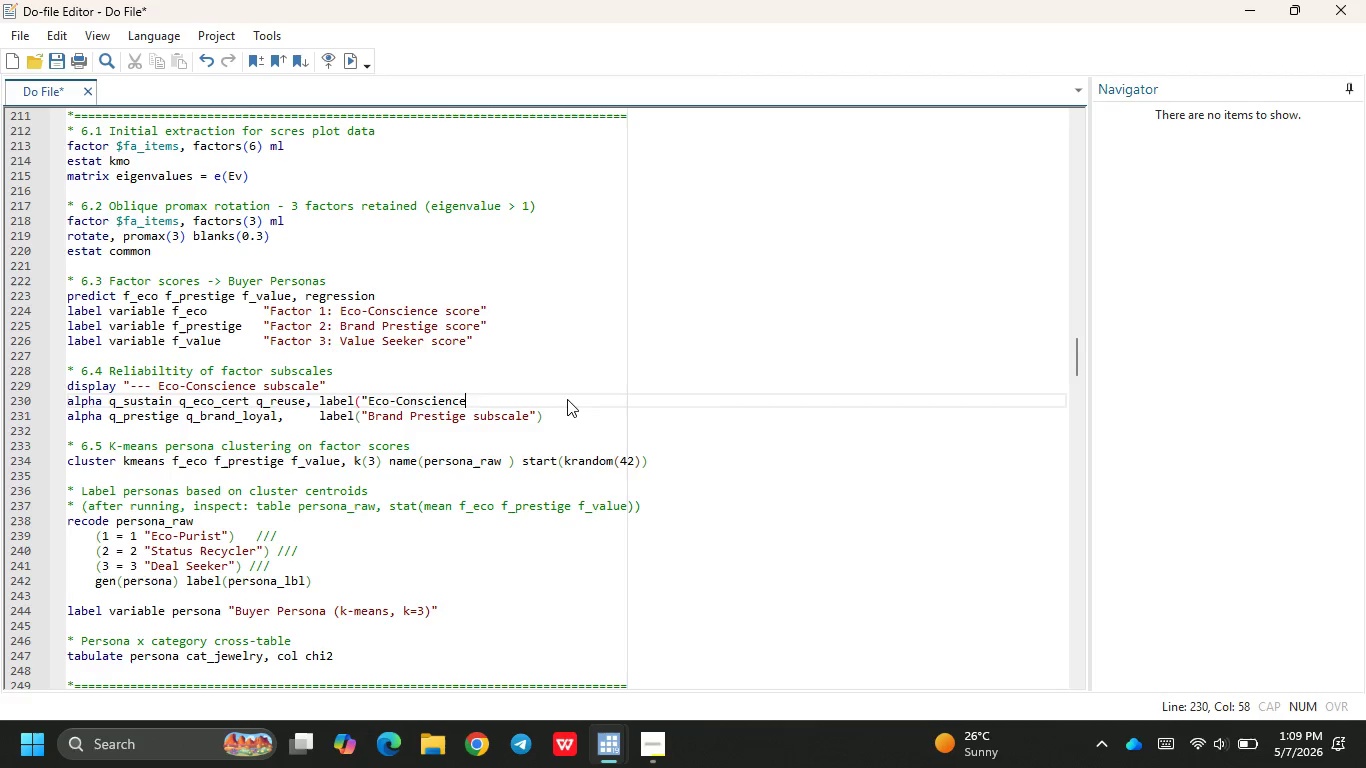 
hold_key(key=Backspace, duration=1.55)
 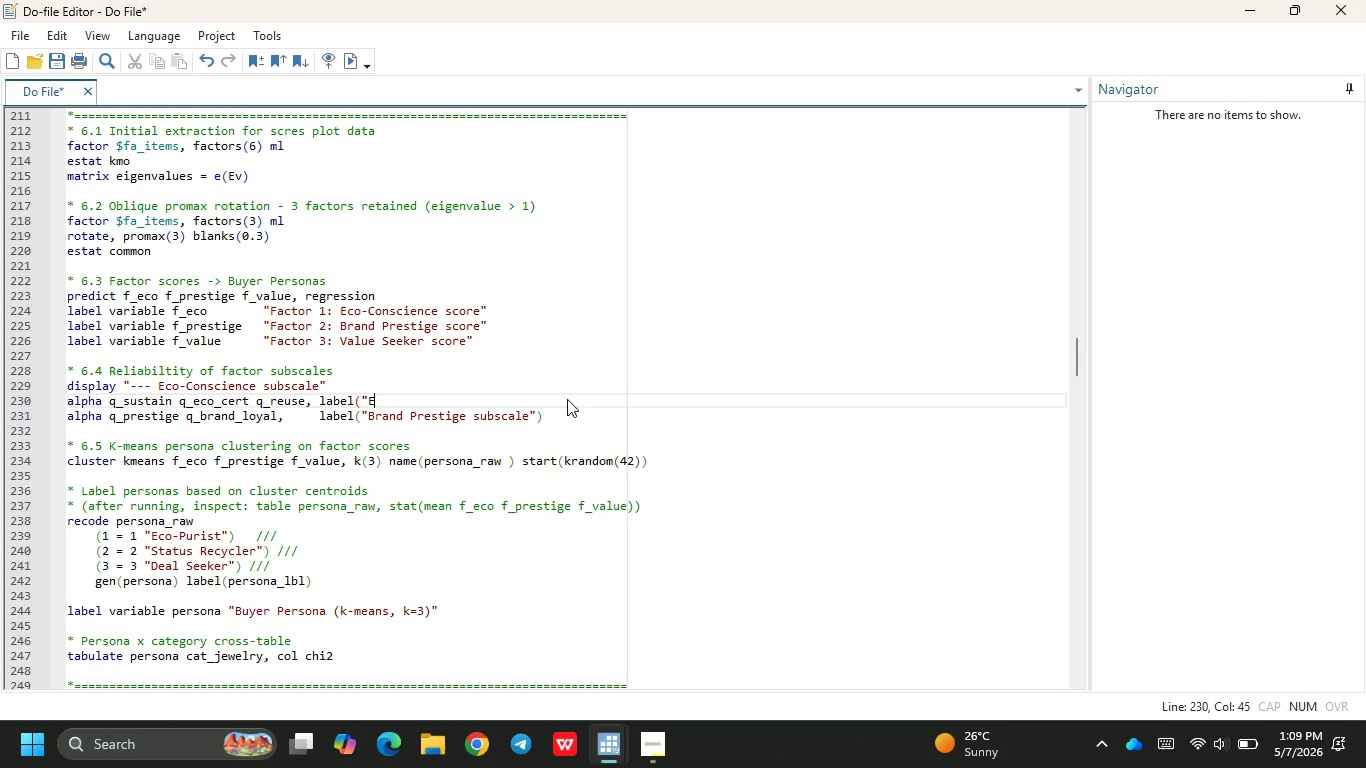 
hold_key(key=Backspace, duration=0.61)
 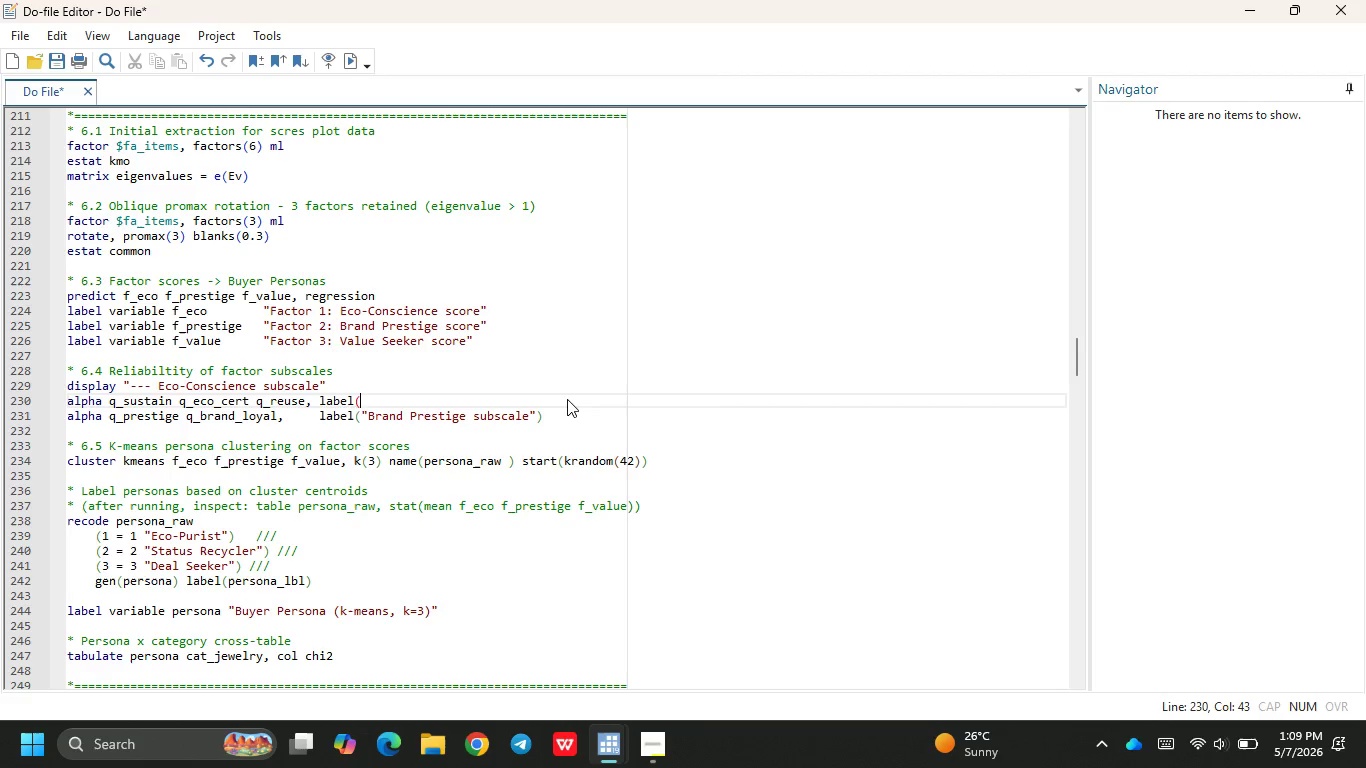 
key(Backspace)
 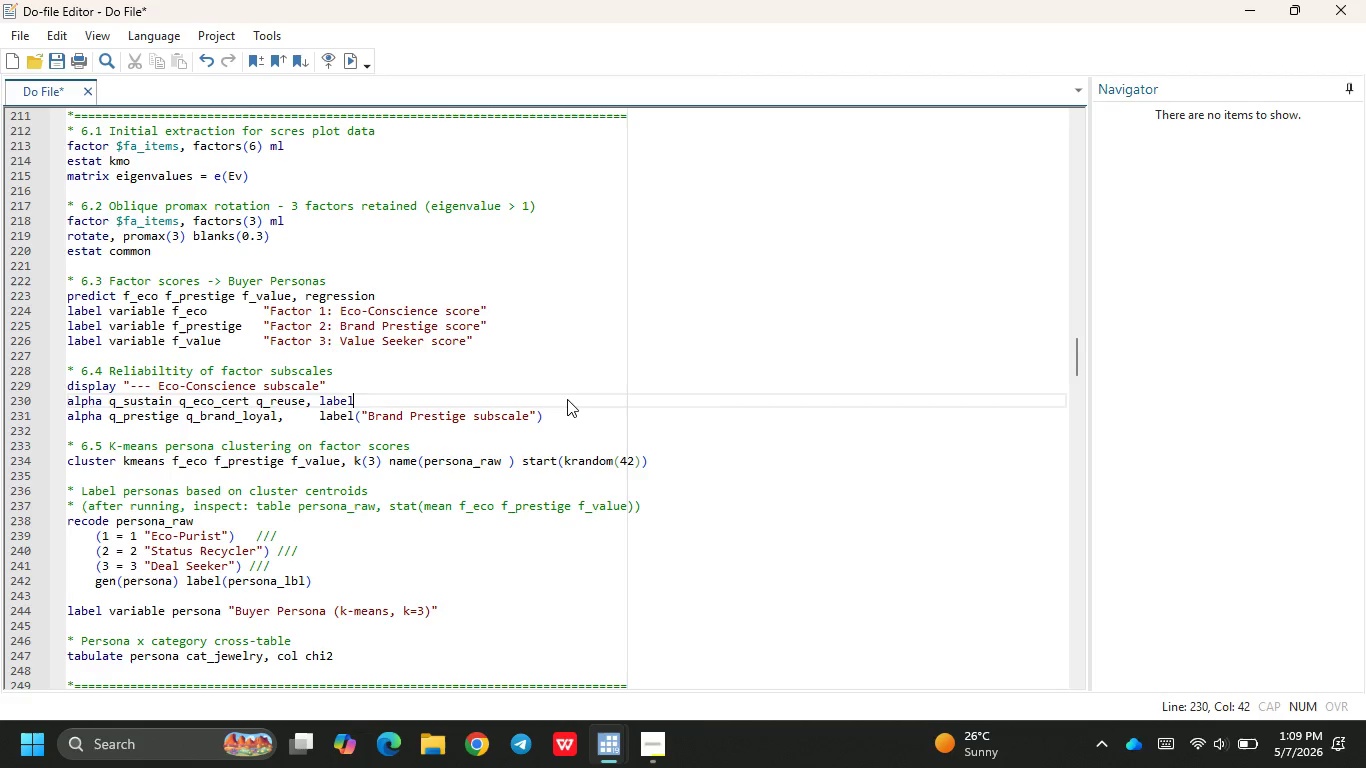 
key(Backspace)
 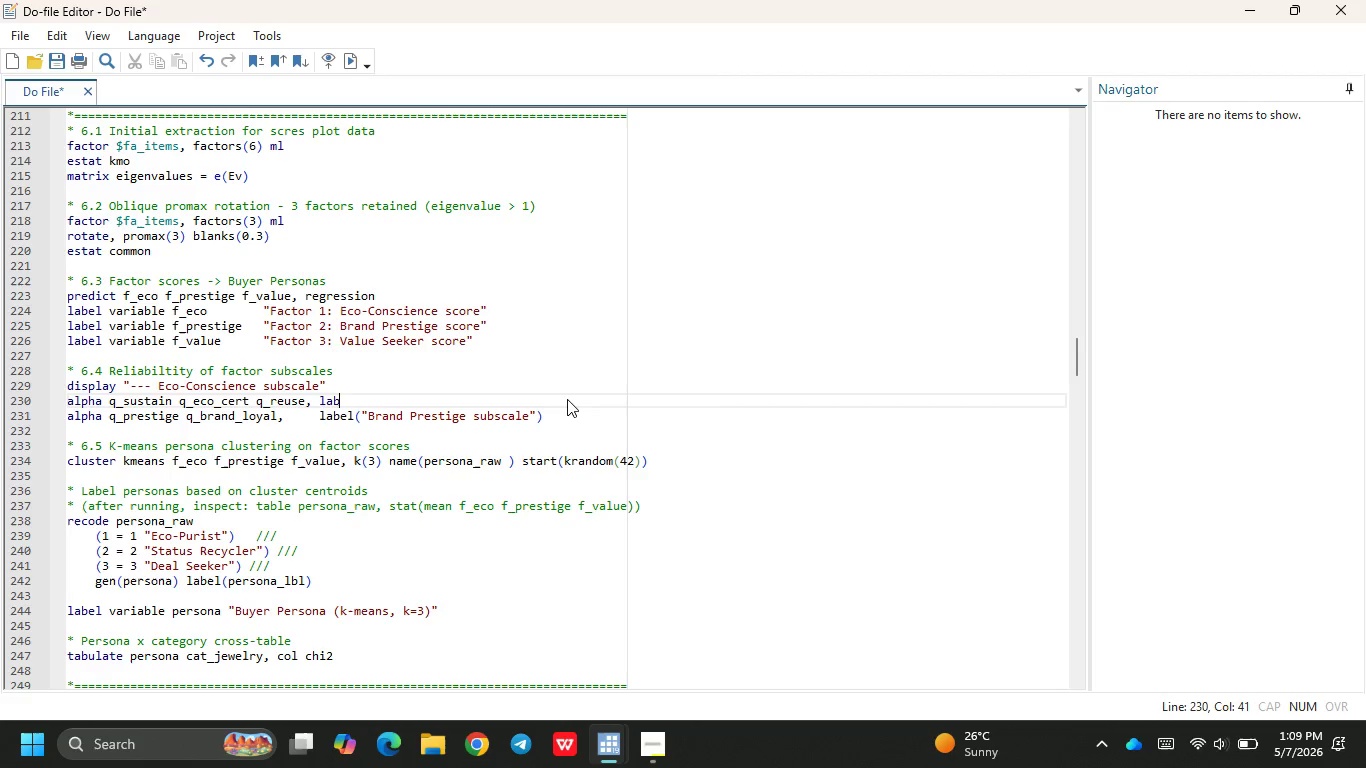 
key(Backspace)
 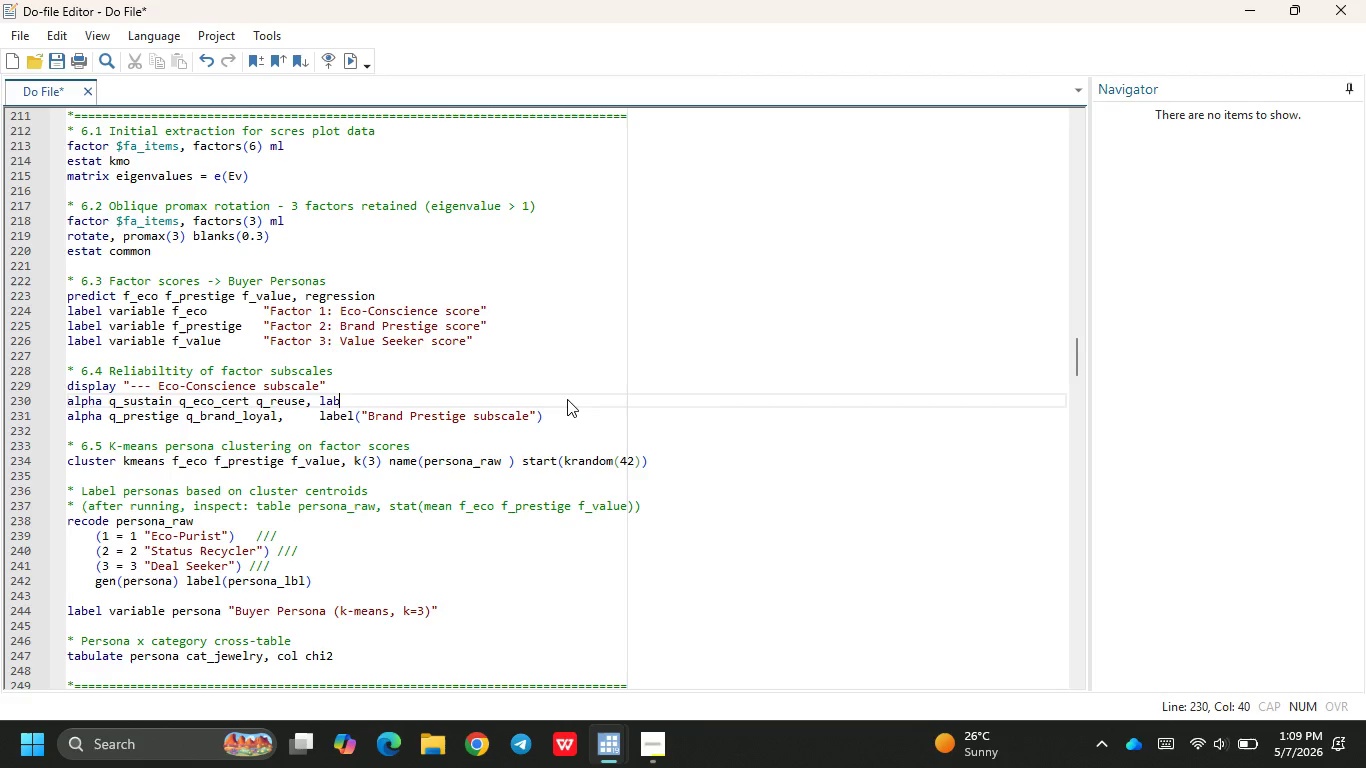 
key(Backspace)
 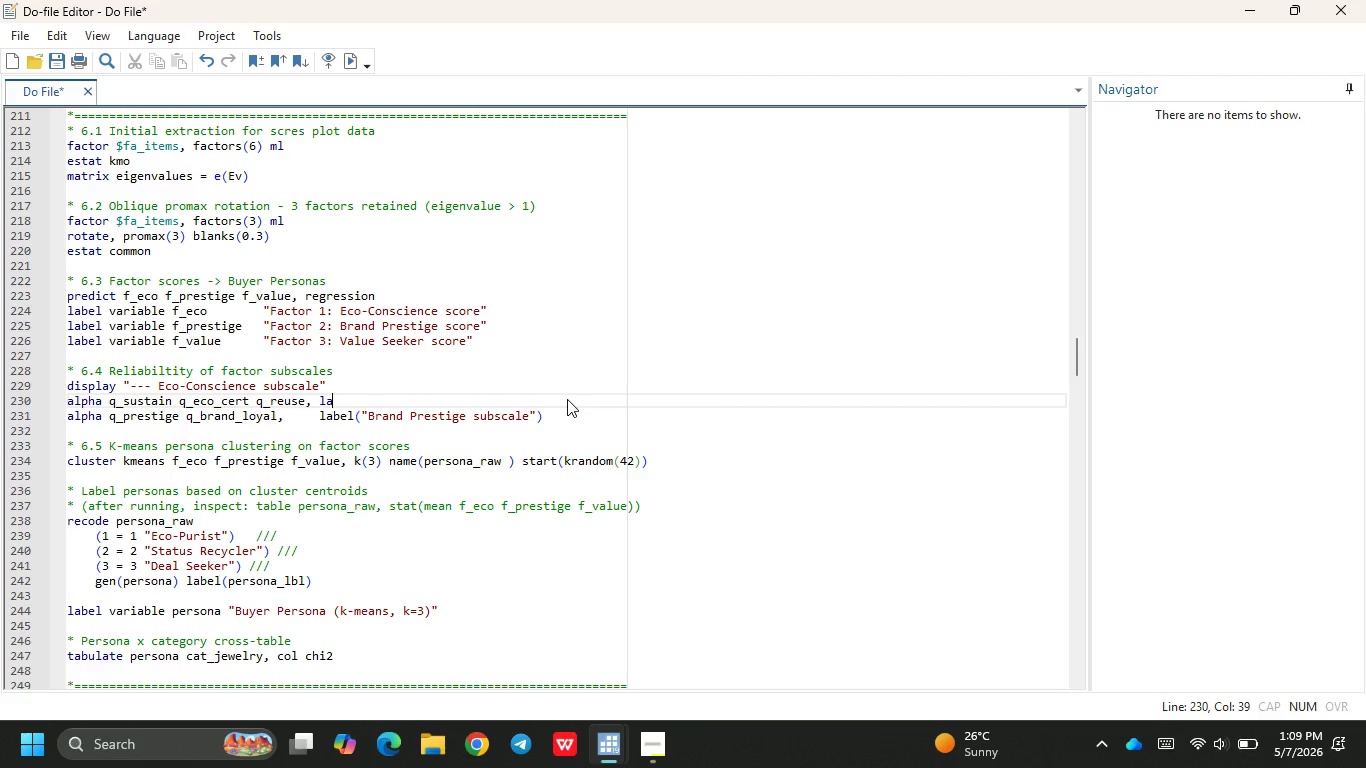 
key(Backspace)
 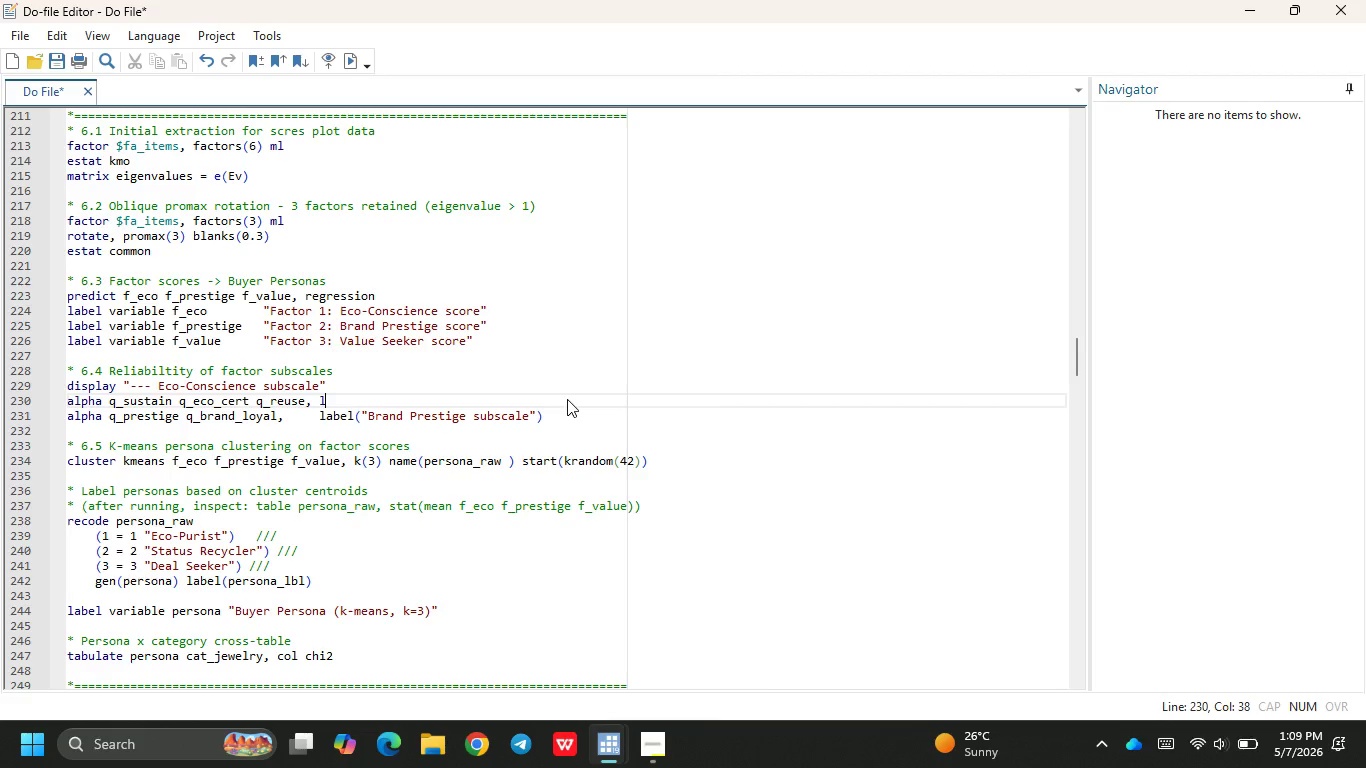 
key(Unknown)
 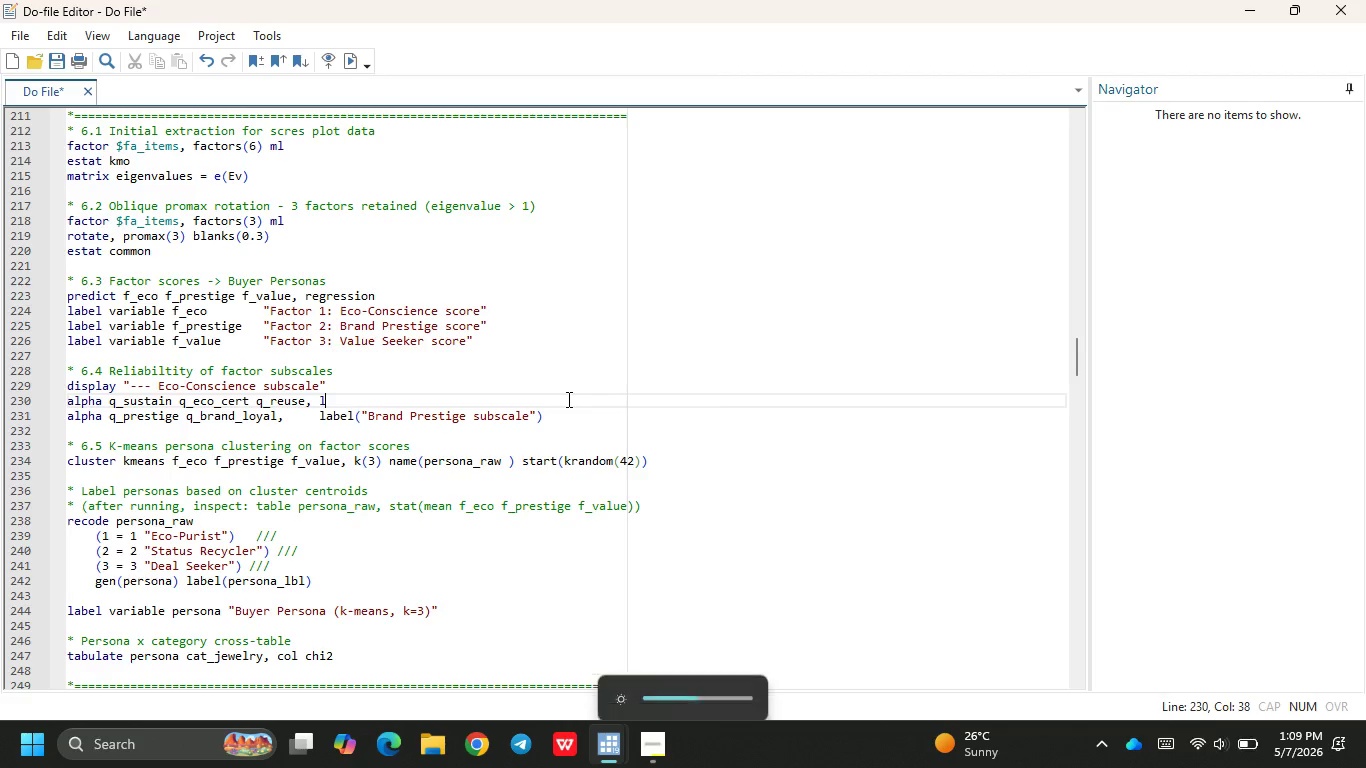 
key(Unknown)
 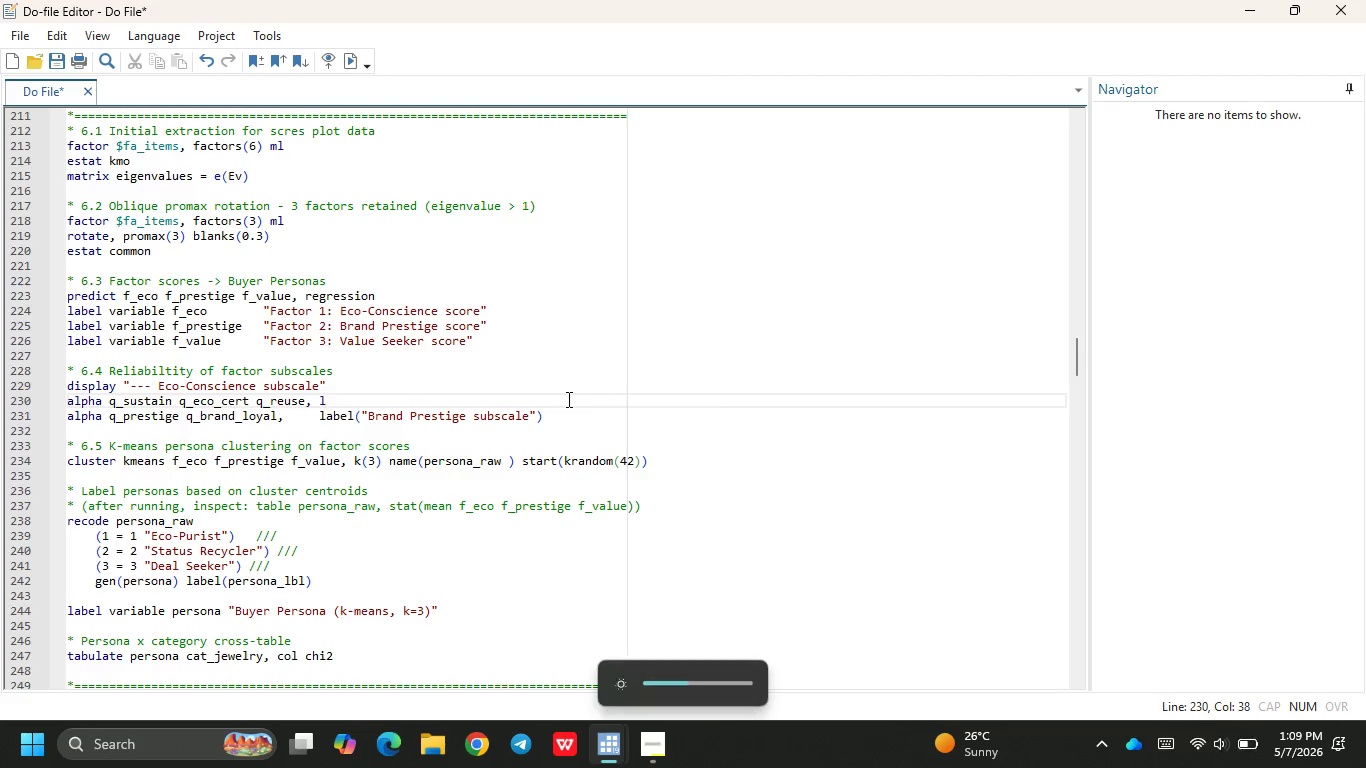 
key(Unknown)
 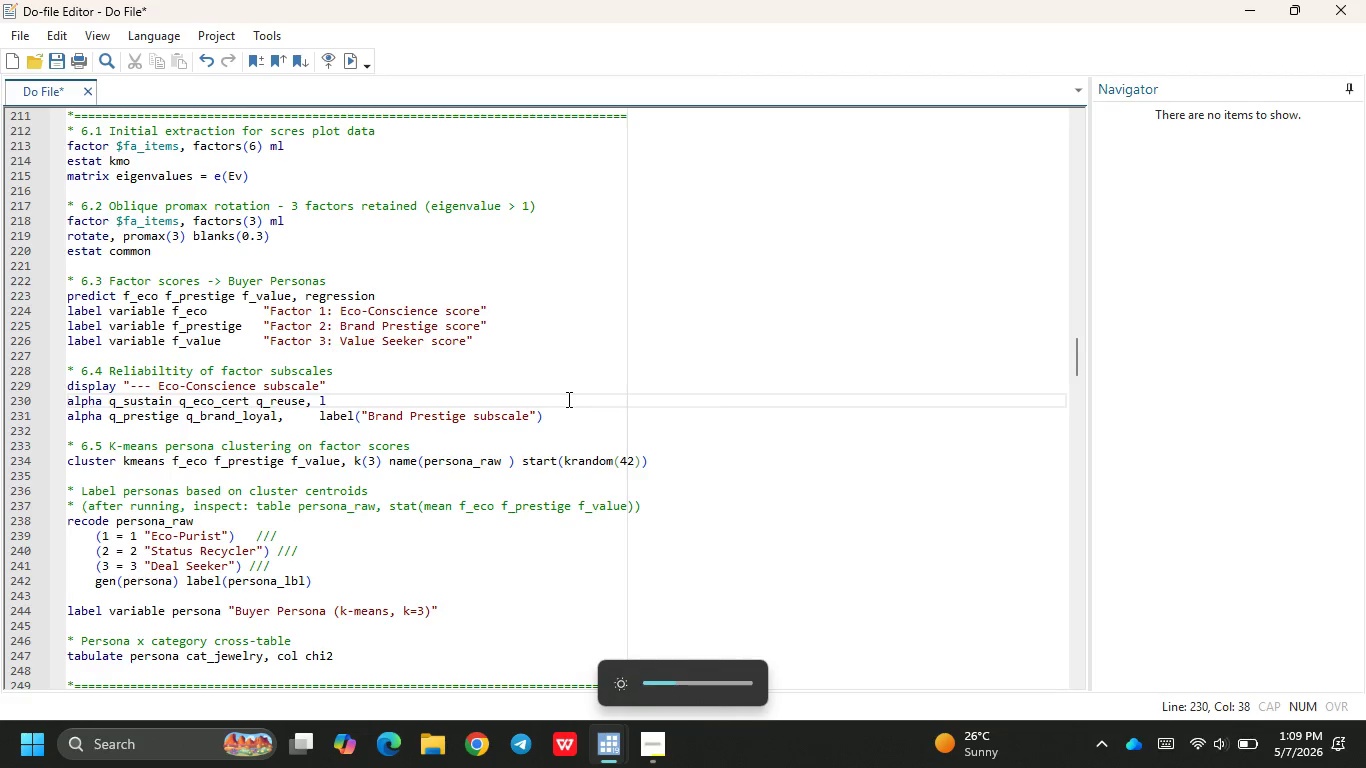 
key(Backspace)
 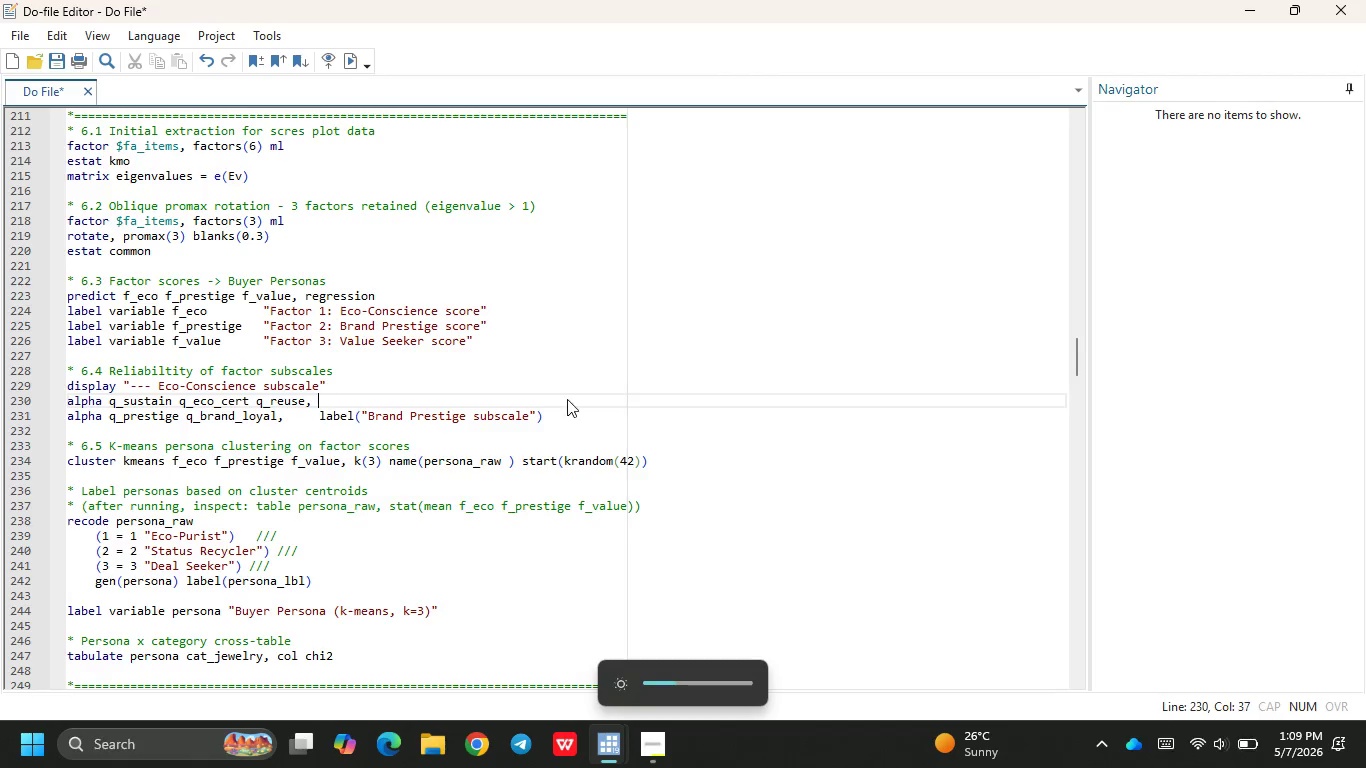 
key(Backspace)
 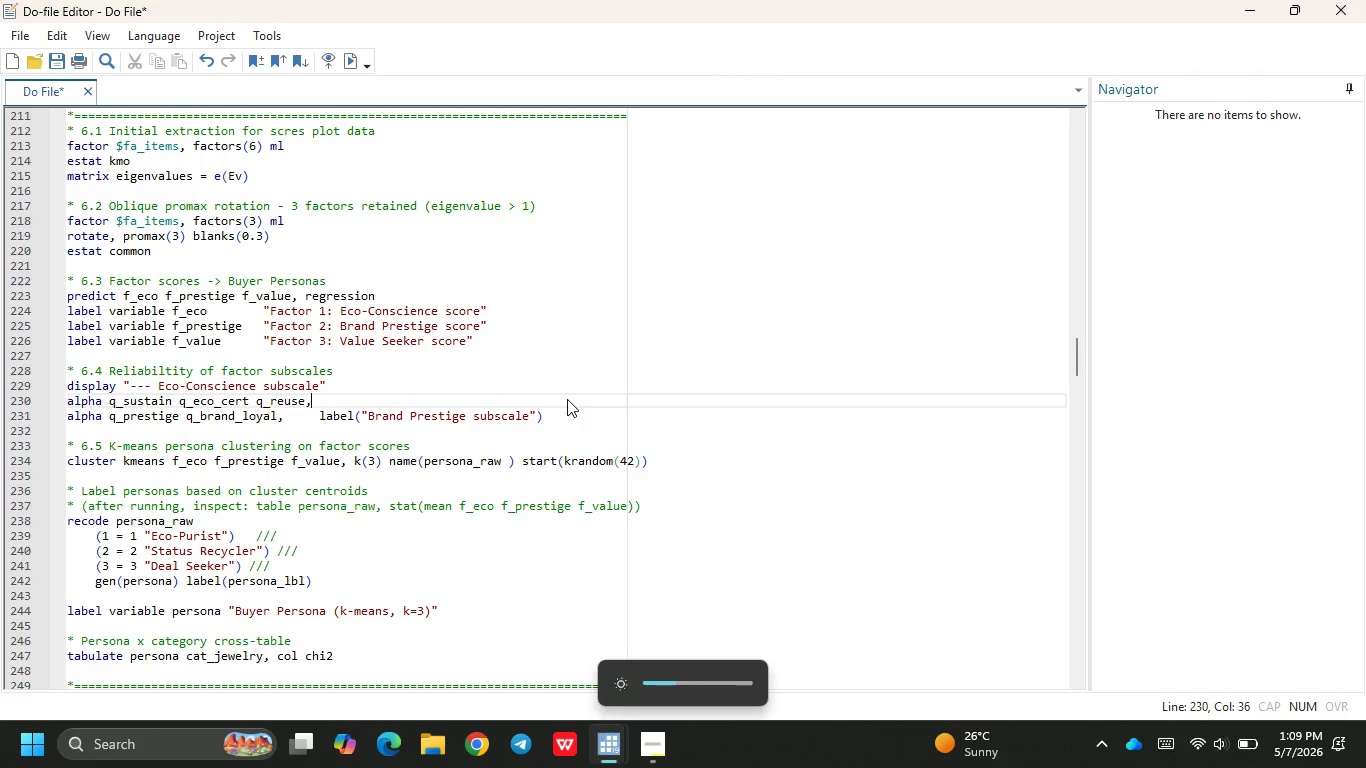 
key(Backspace)
 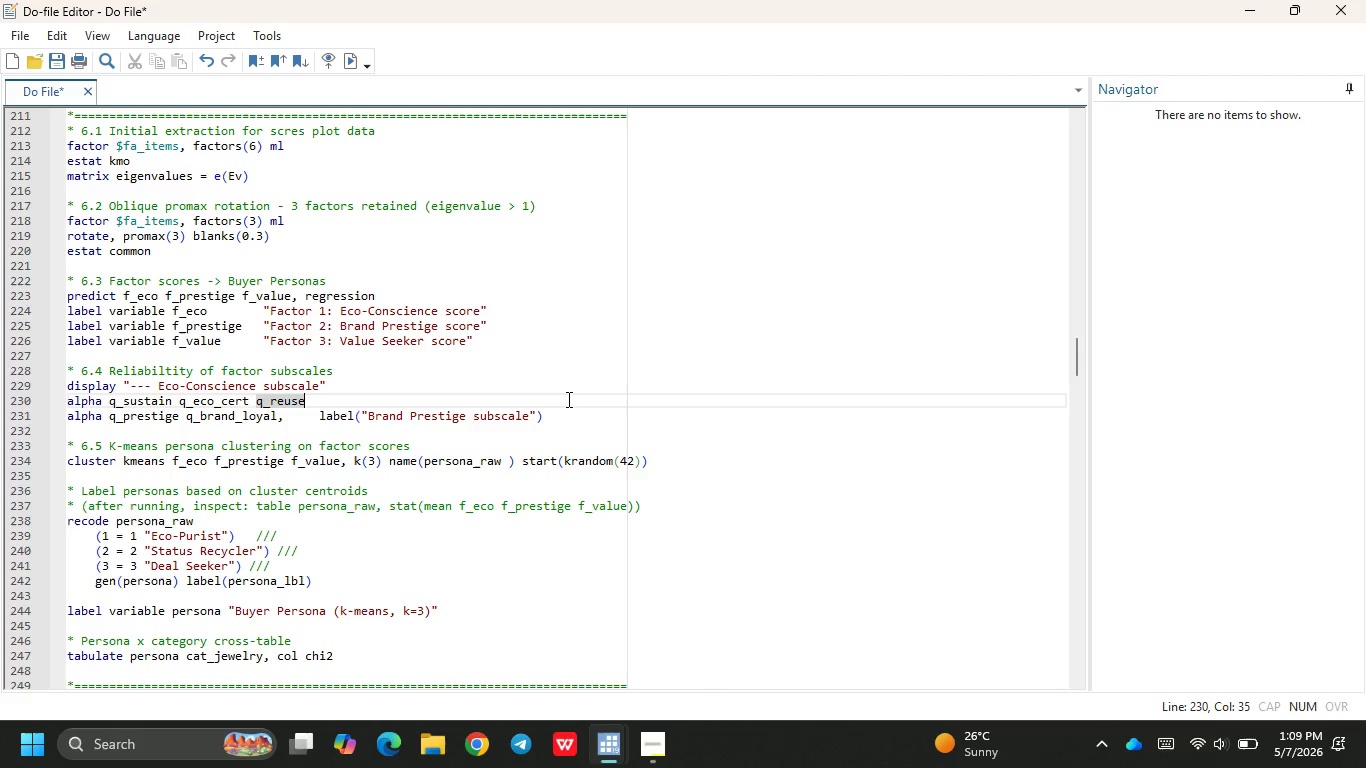 
key(Enter)
 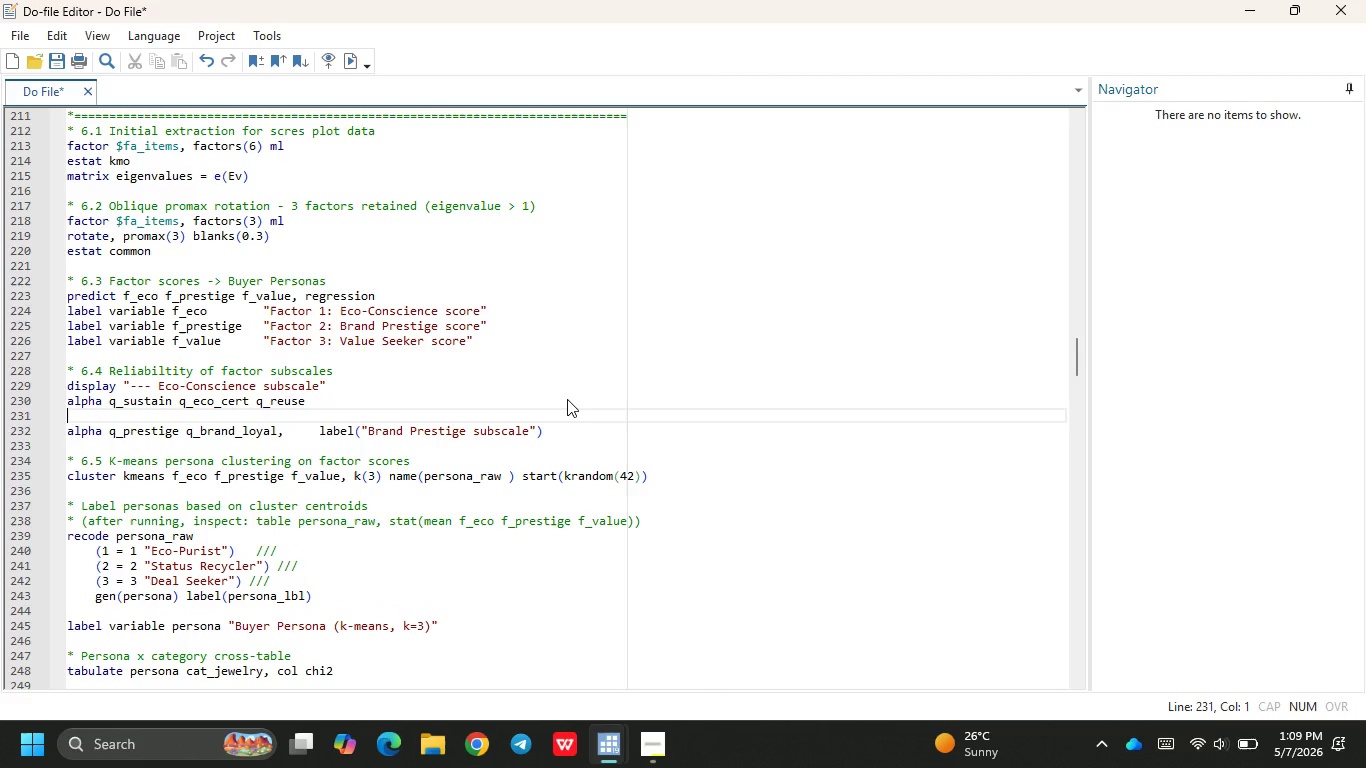 
key(Enter)
 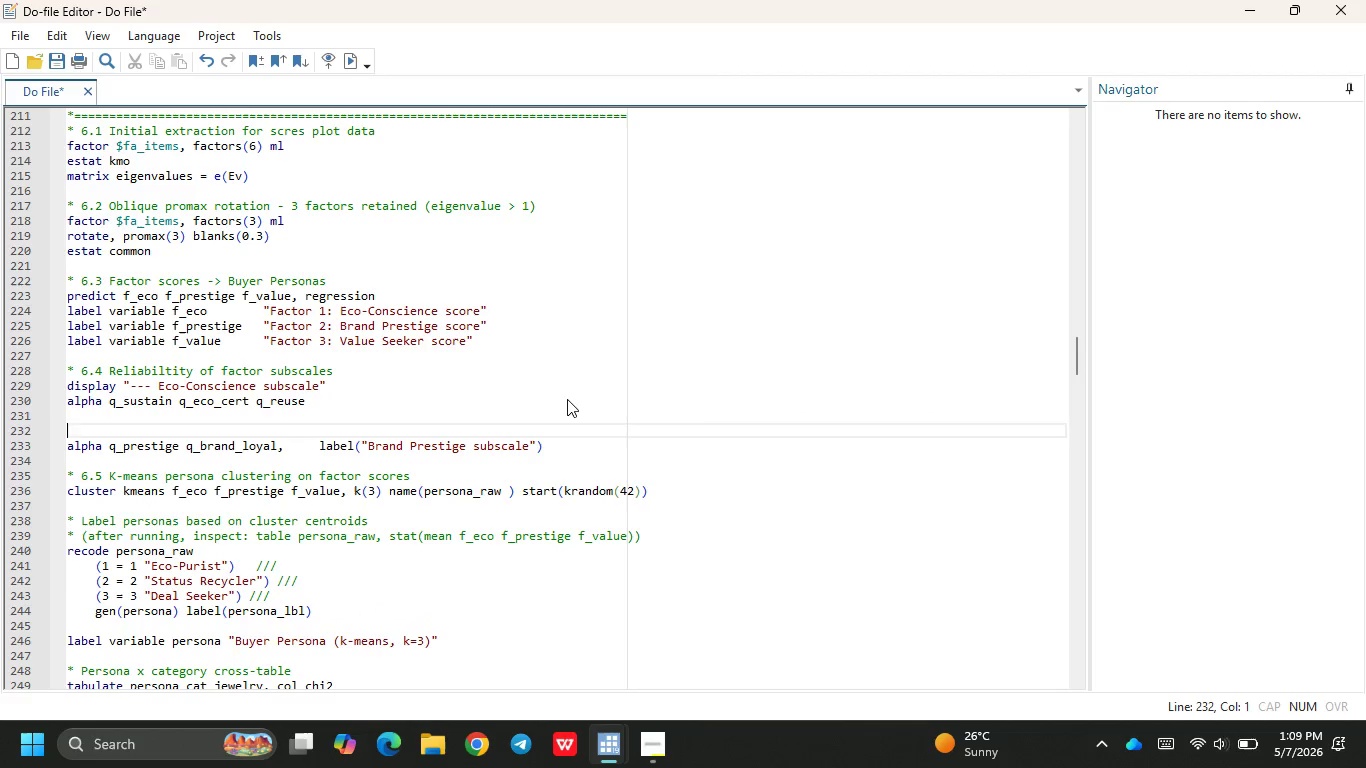 
type(display "--- Brand Prestige subscale)
 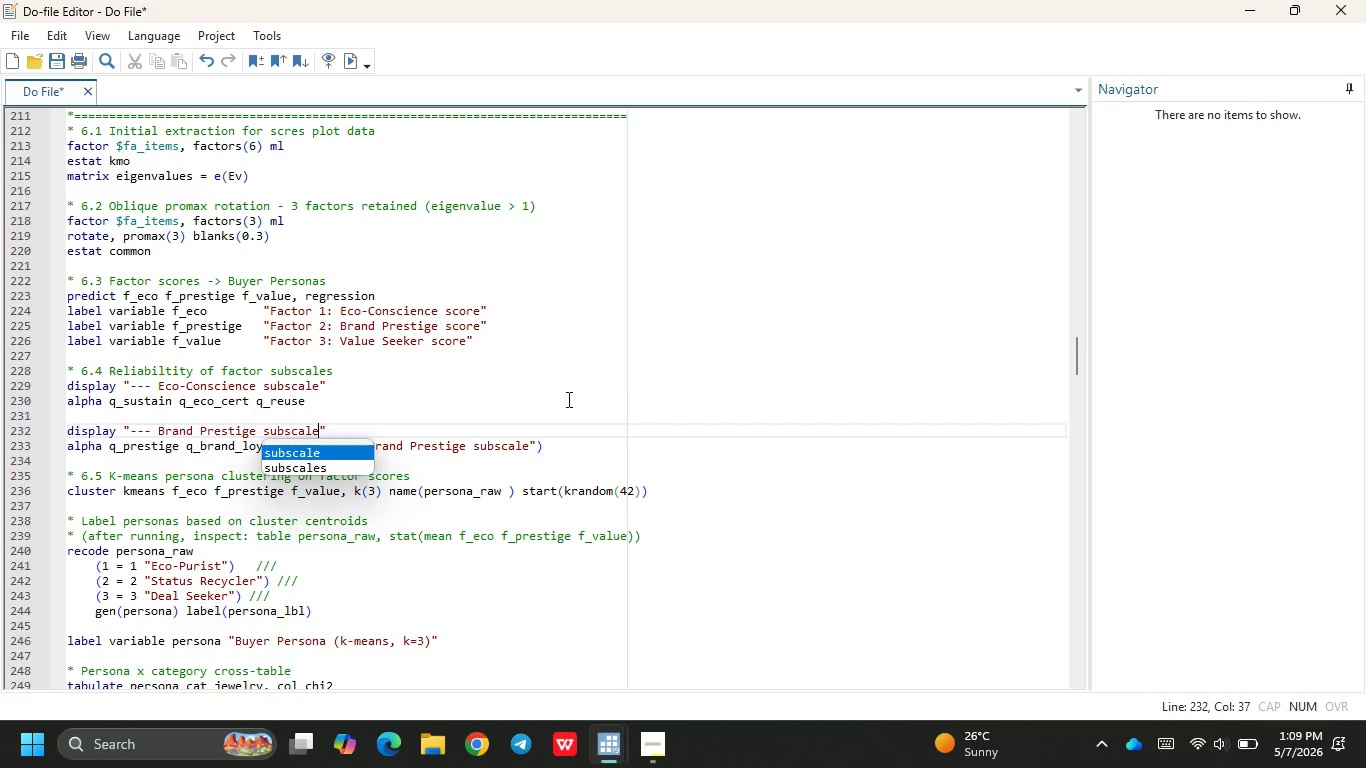 
key(ArrowRight)
 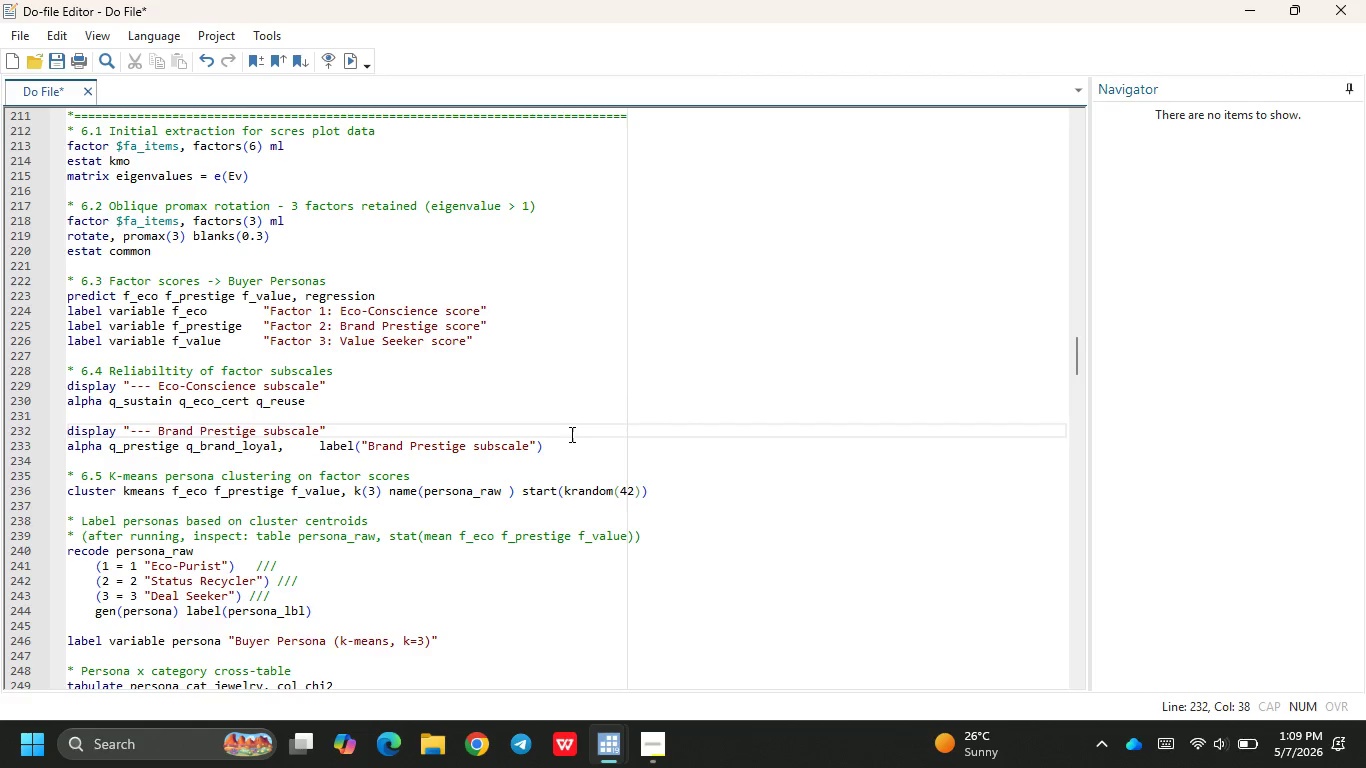 
left_click([562, 447])
 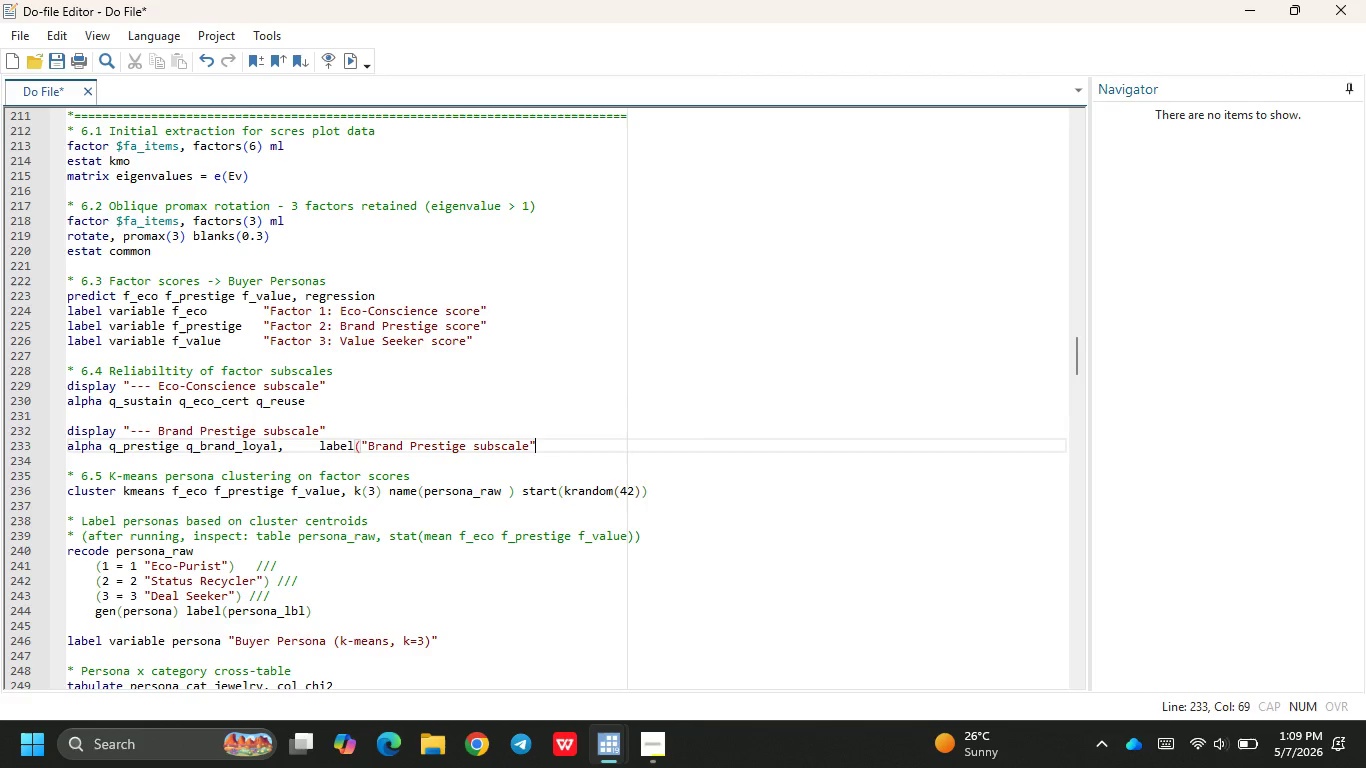 
hold_key(key=Backspace, duration=1.11)
 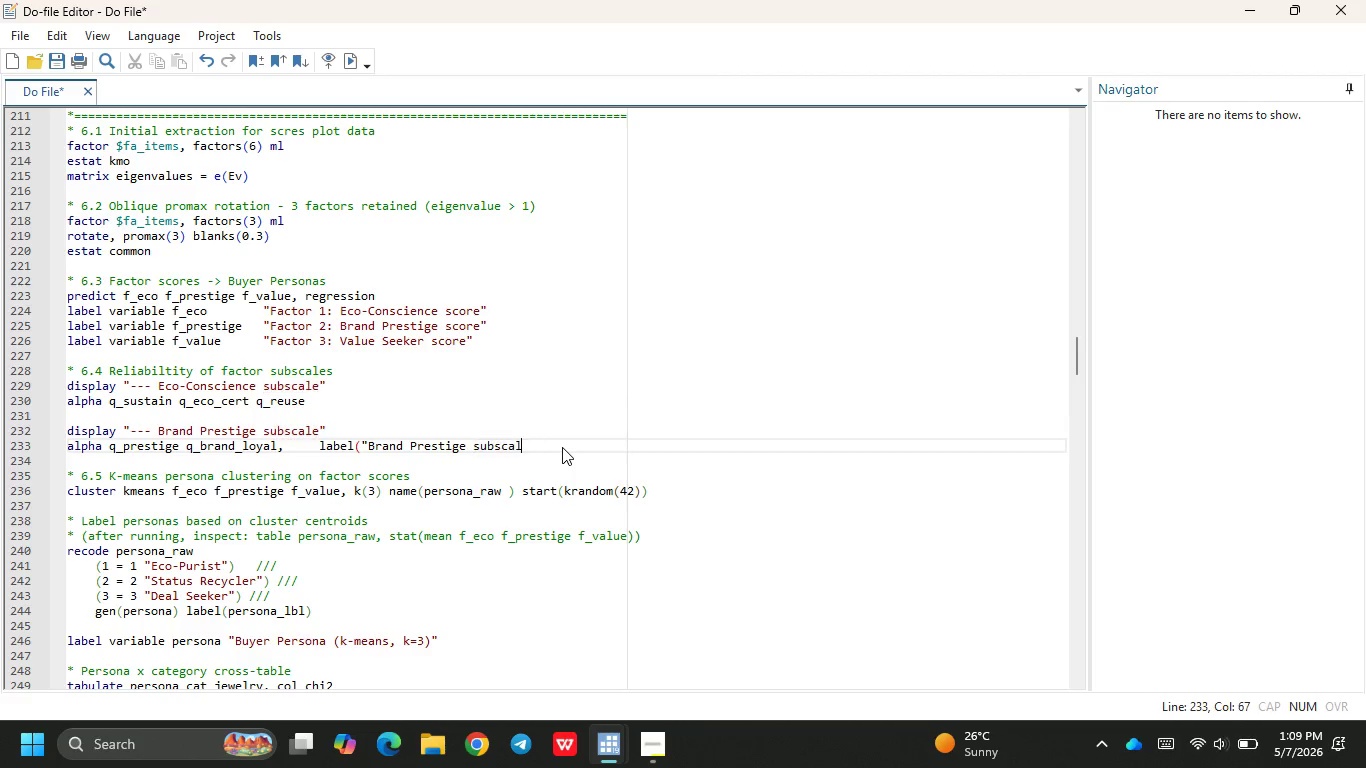 
key(Backspace)
 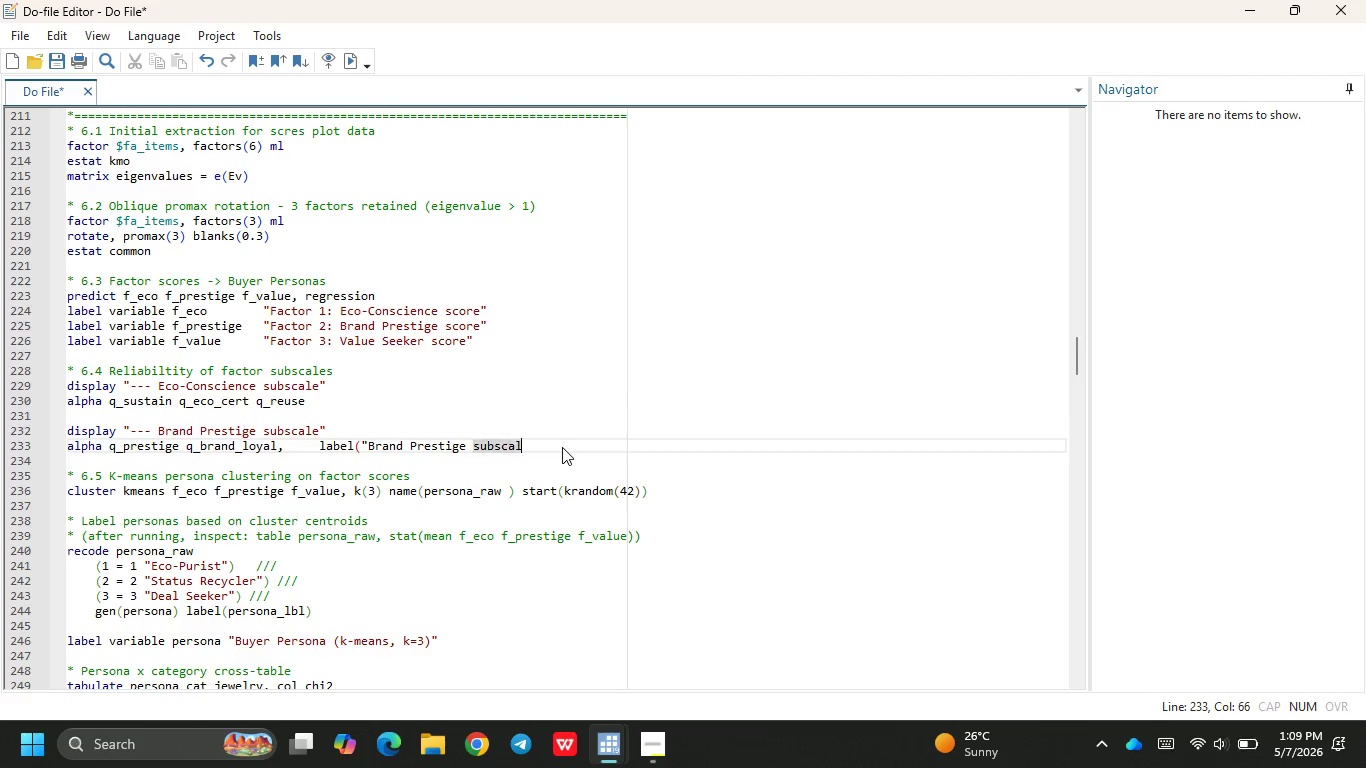 
hold_key(key=Backspace, duration=1.56)
 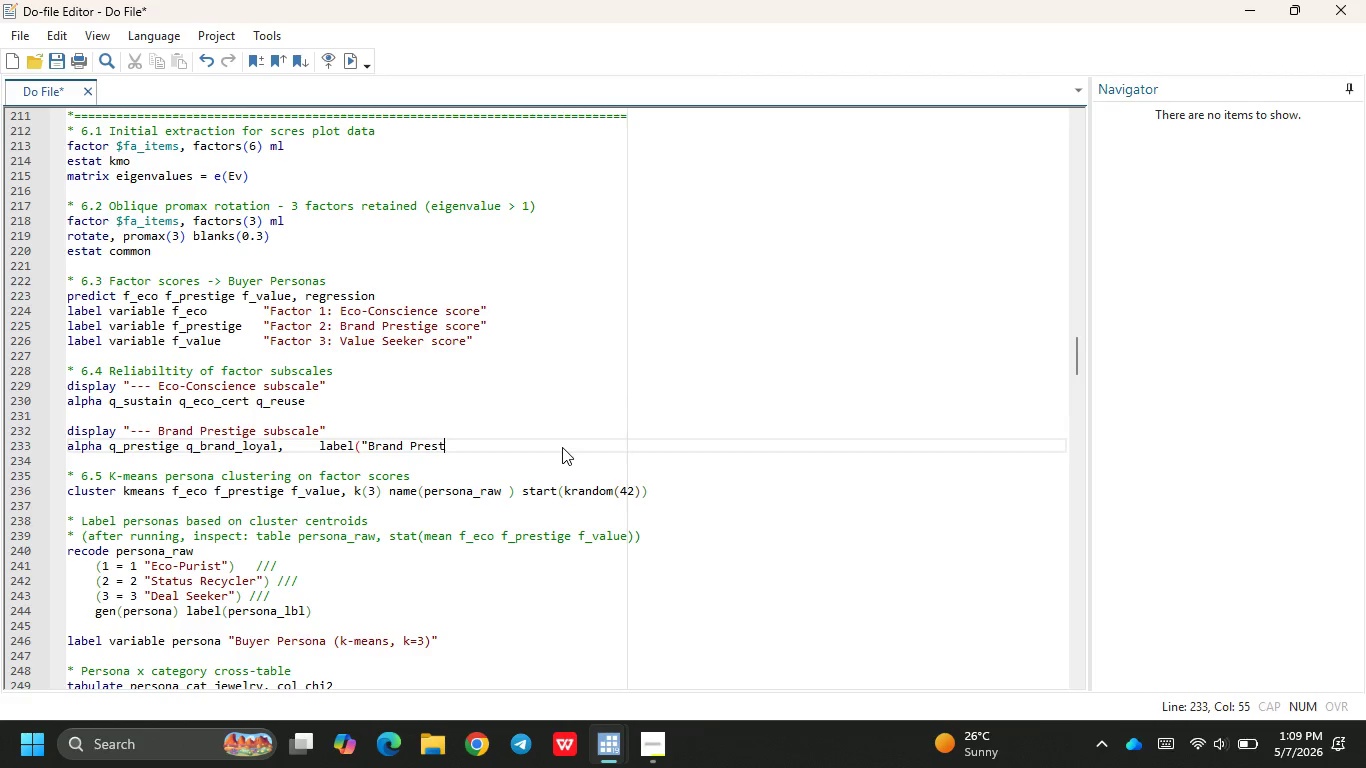 
hold_key(key=Backspace, duration=1.55)
 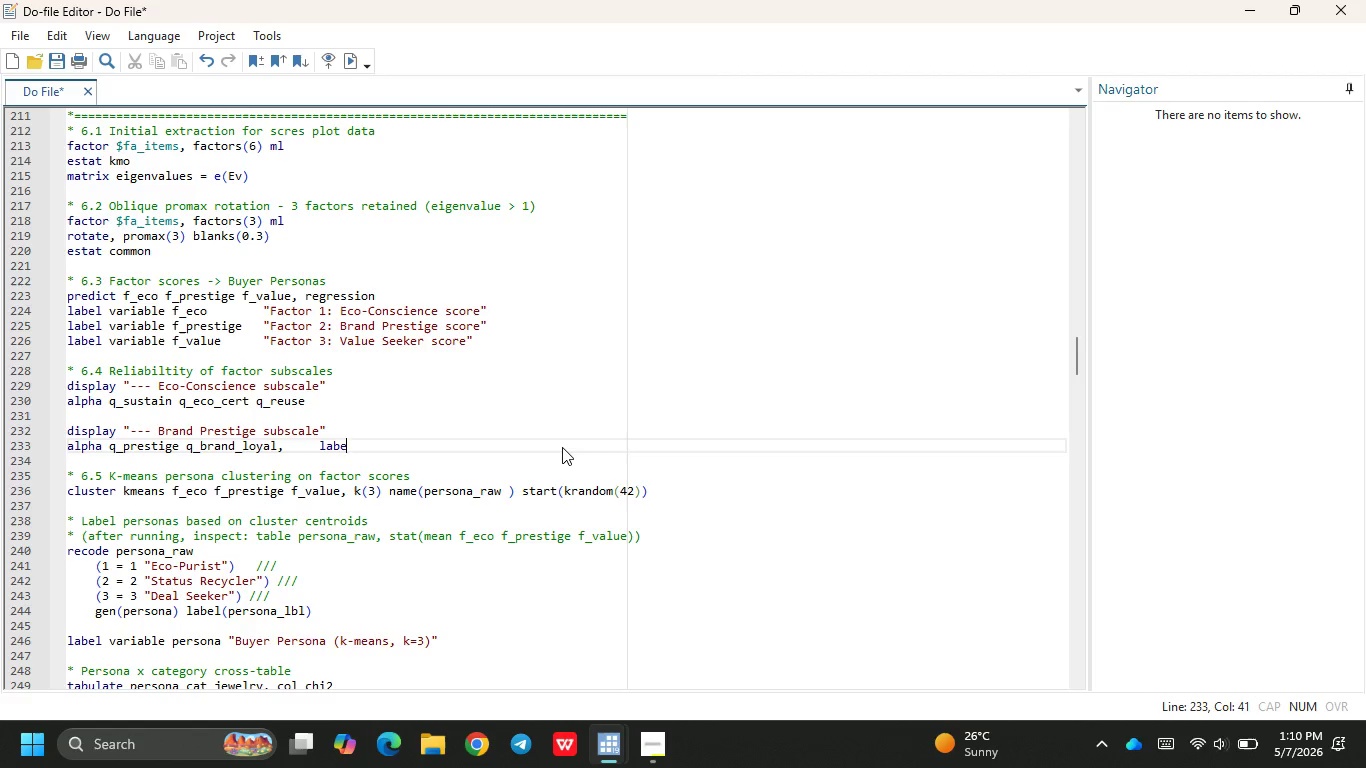 
hold_key(key=Backspace, duration=0.66)
 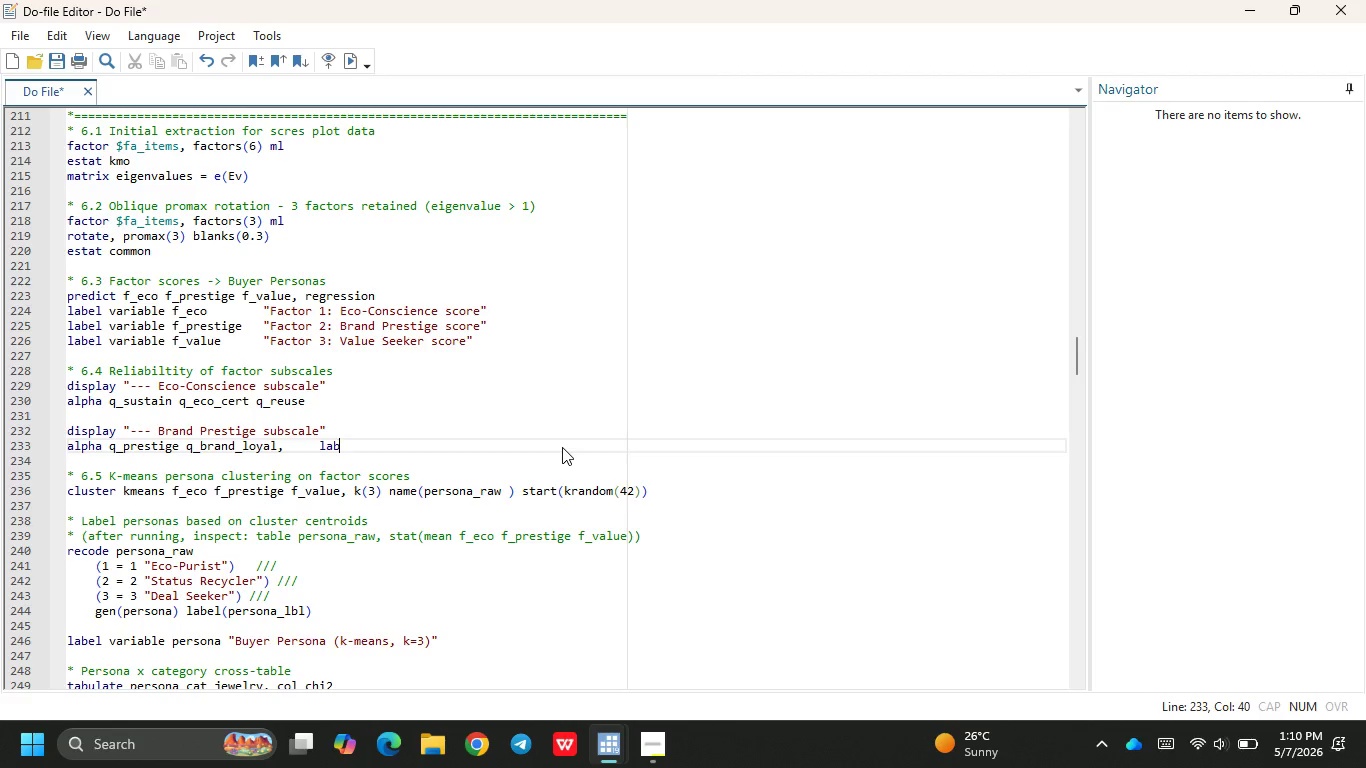 
key(Backspace)
 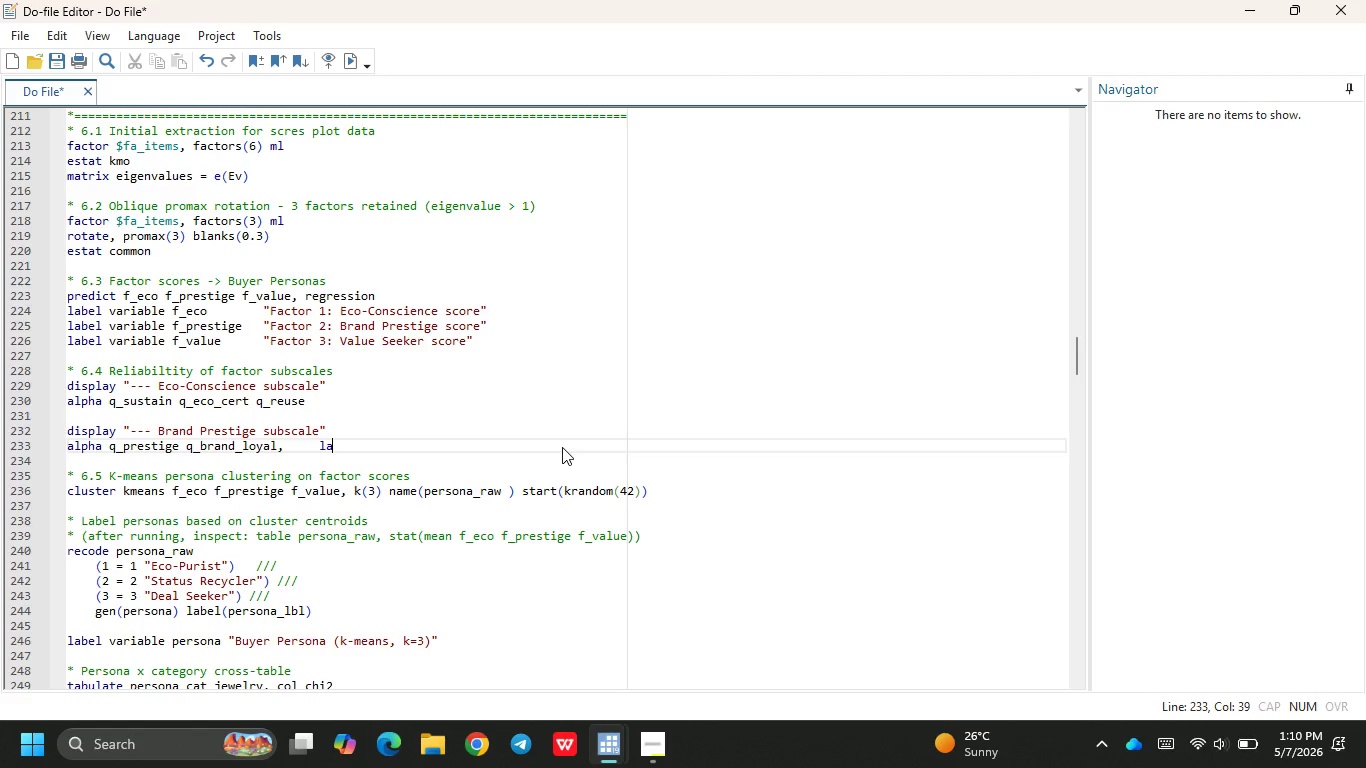 
key(Backspace)
 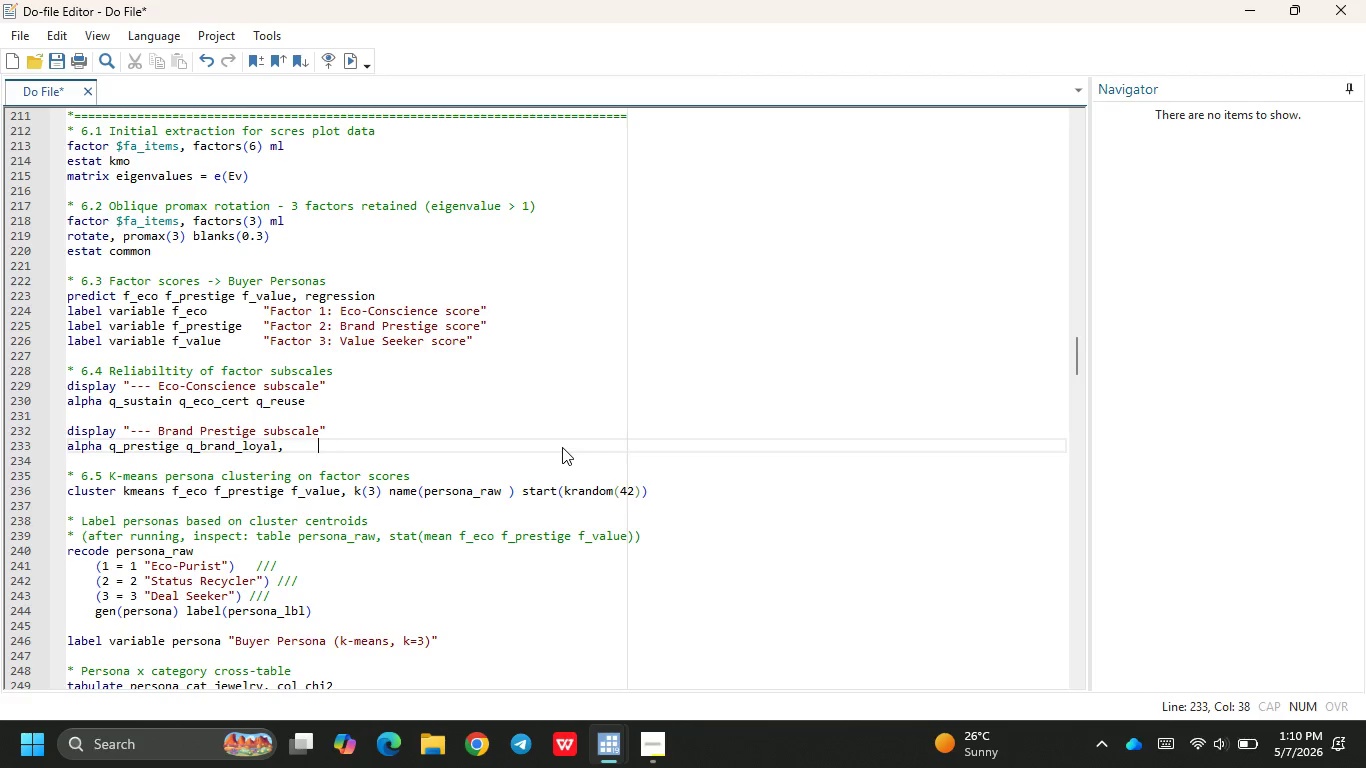 
key(Backspace)
 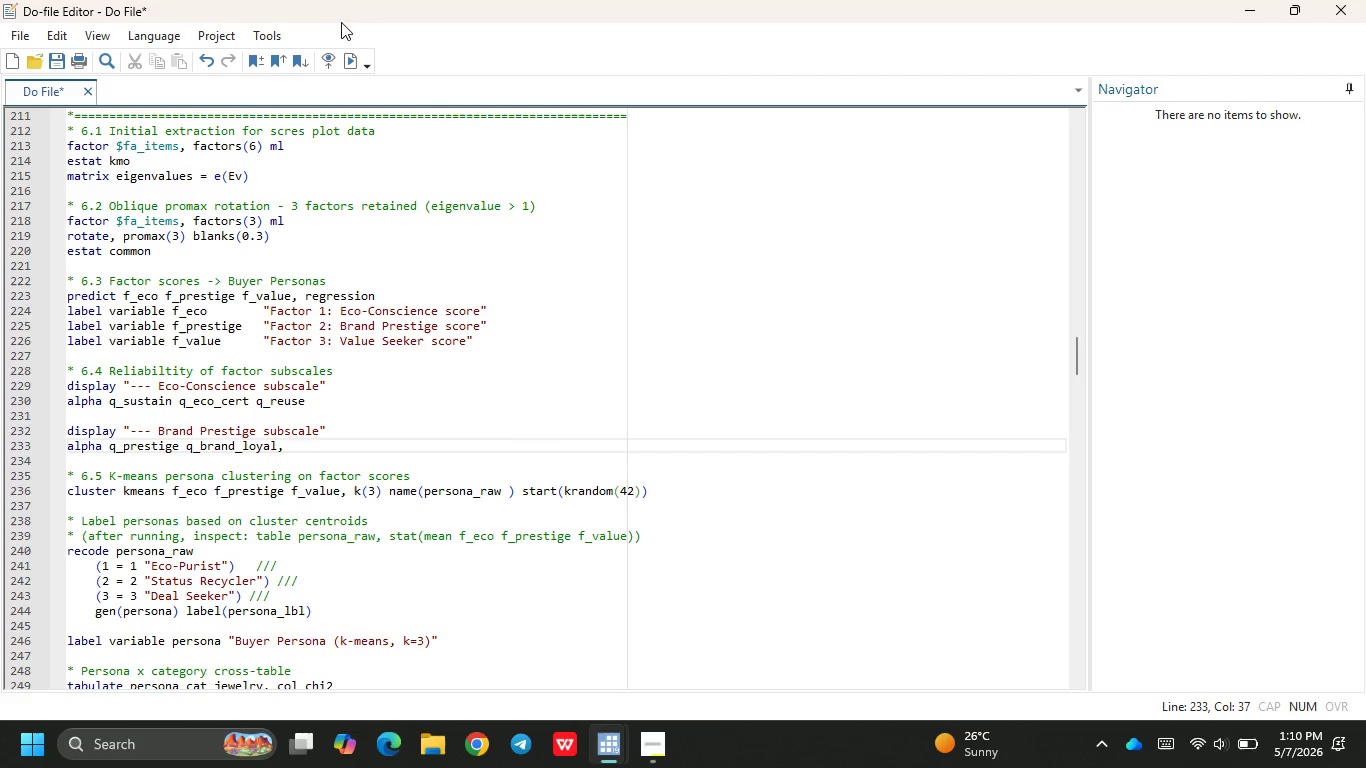 
left_click([346, 55])
 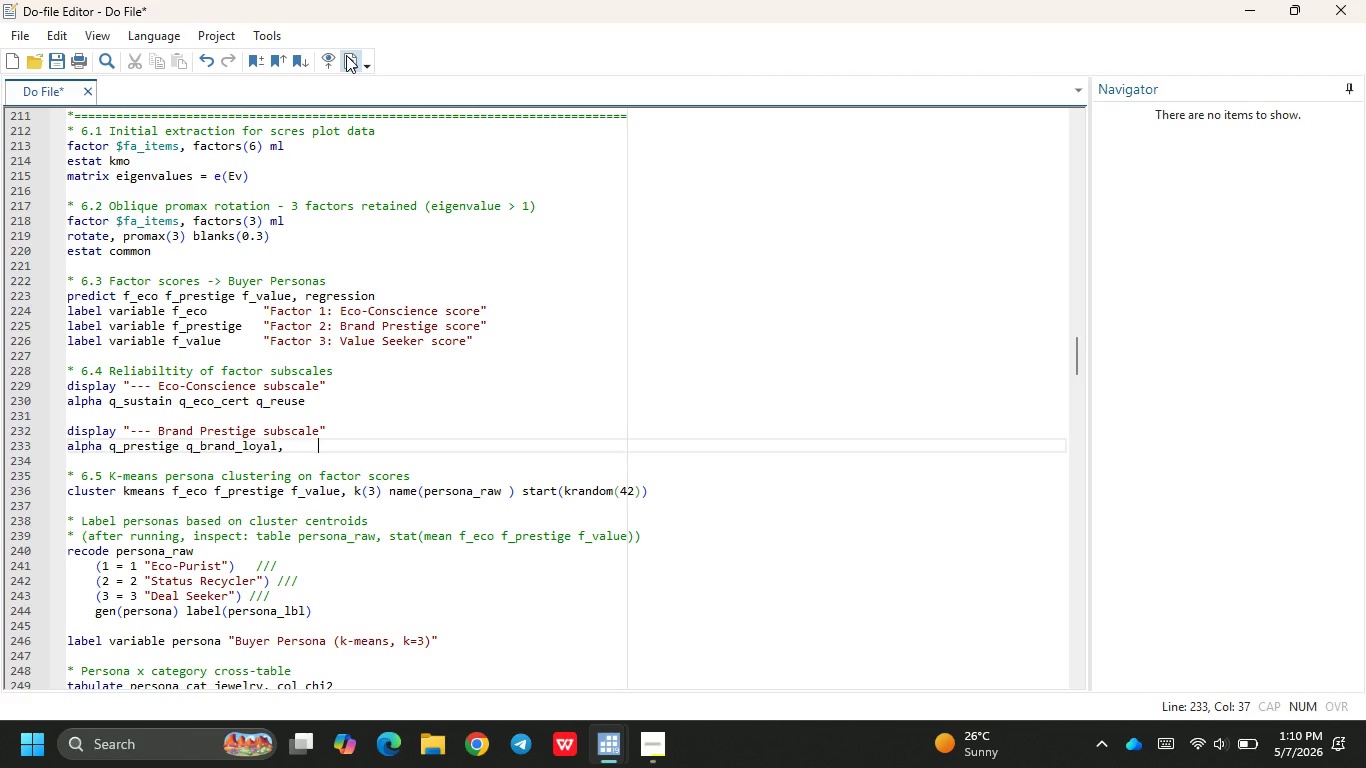 
wait(10.03)
 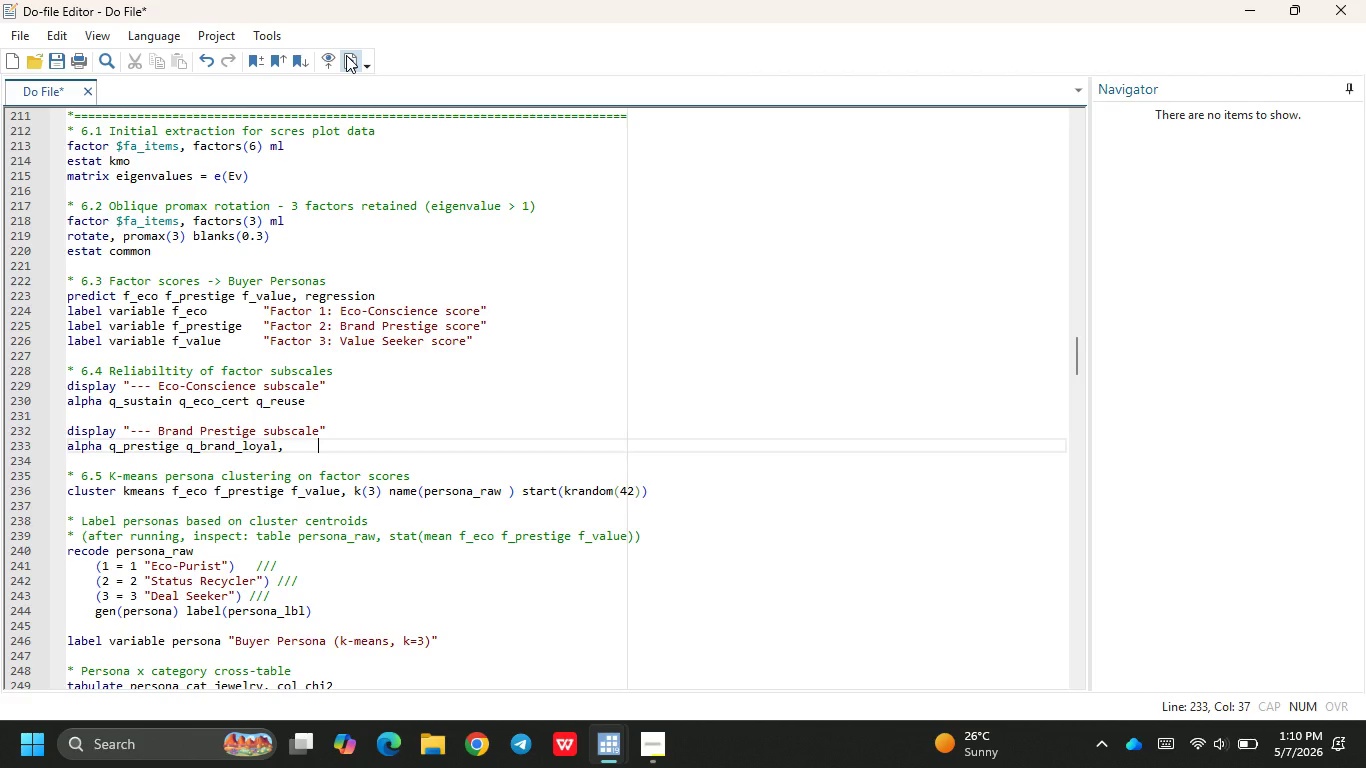 
left_click([508, 647])
 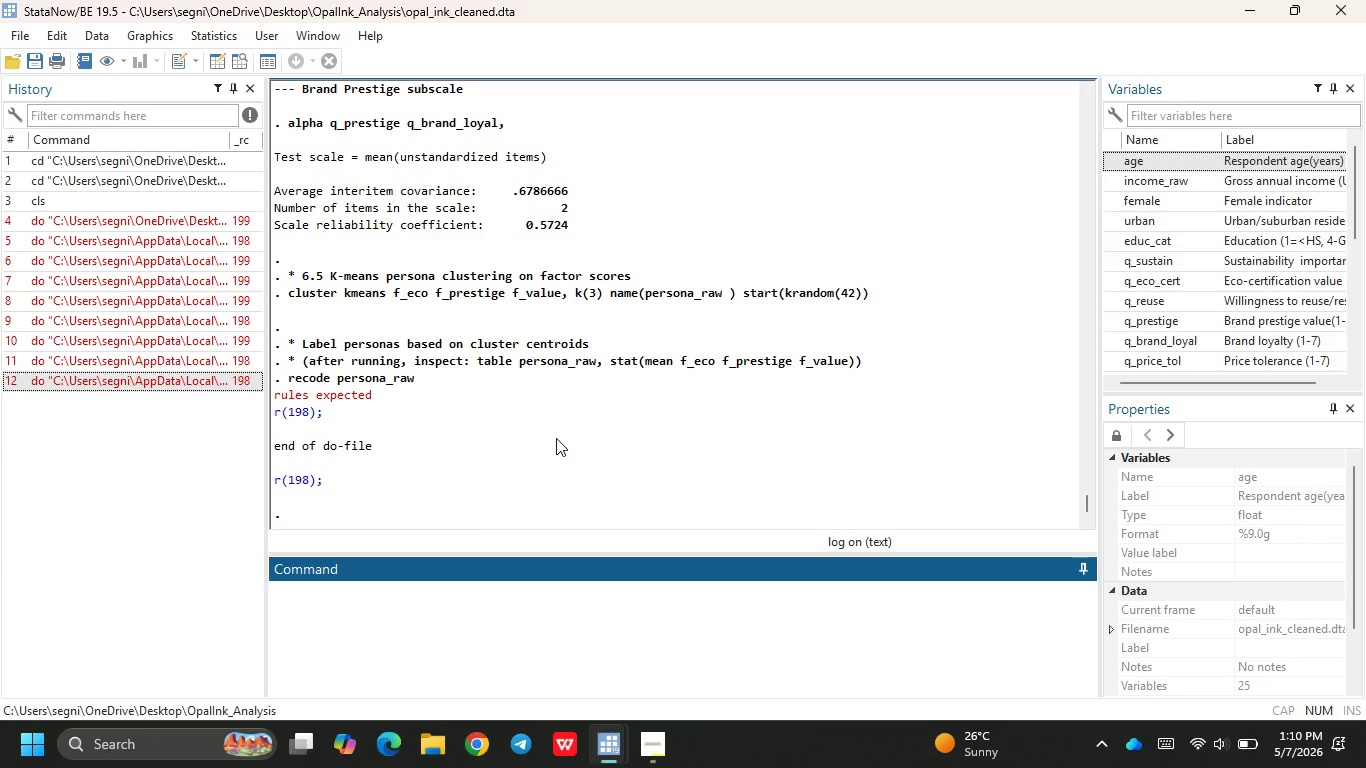 
wait(26.9)
 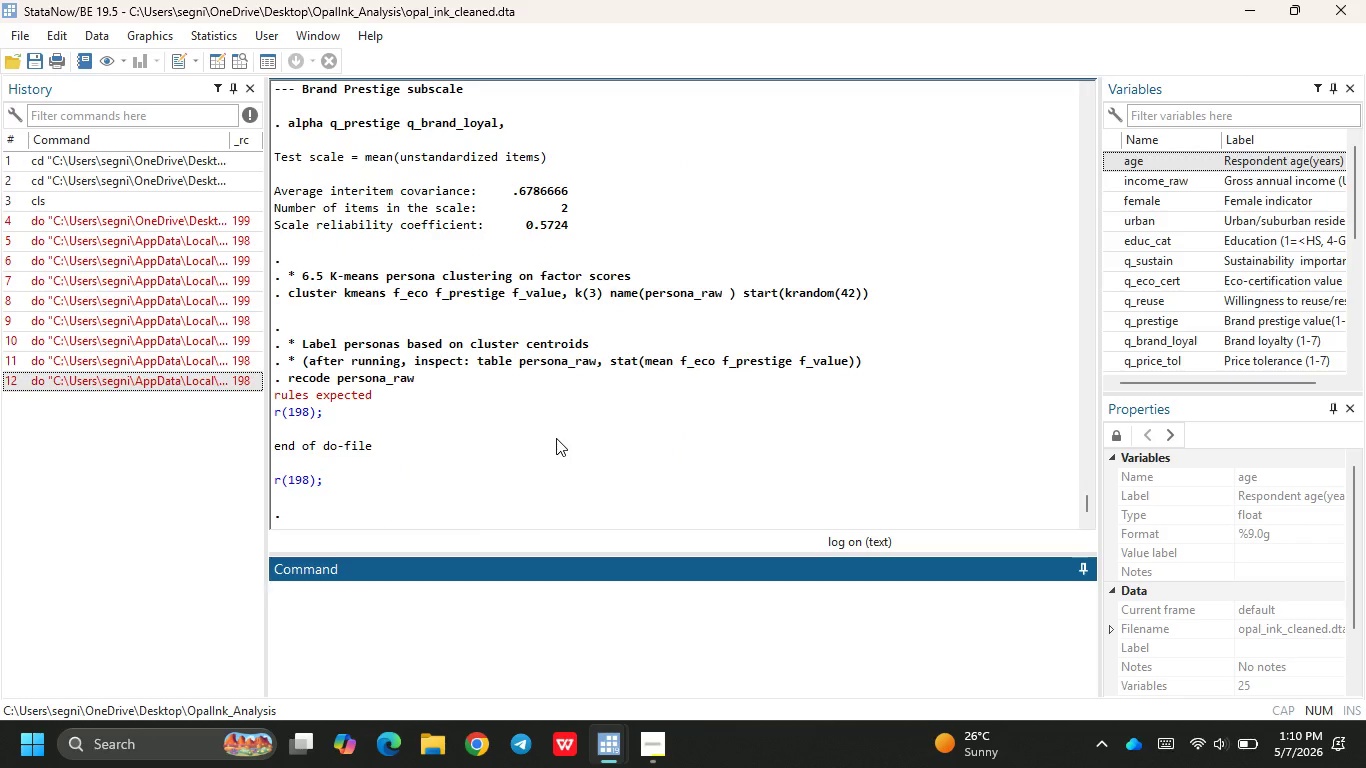 
mouse_move([646, 705])
 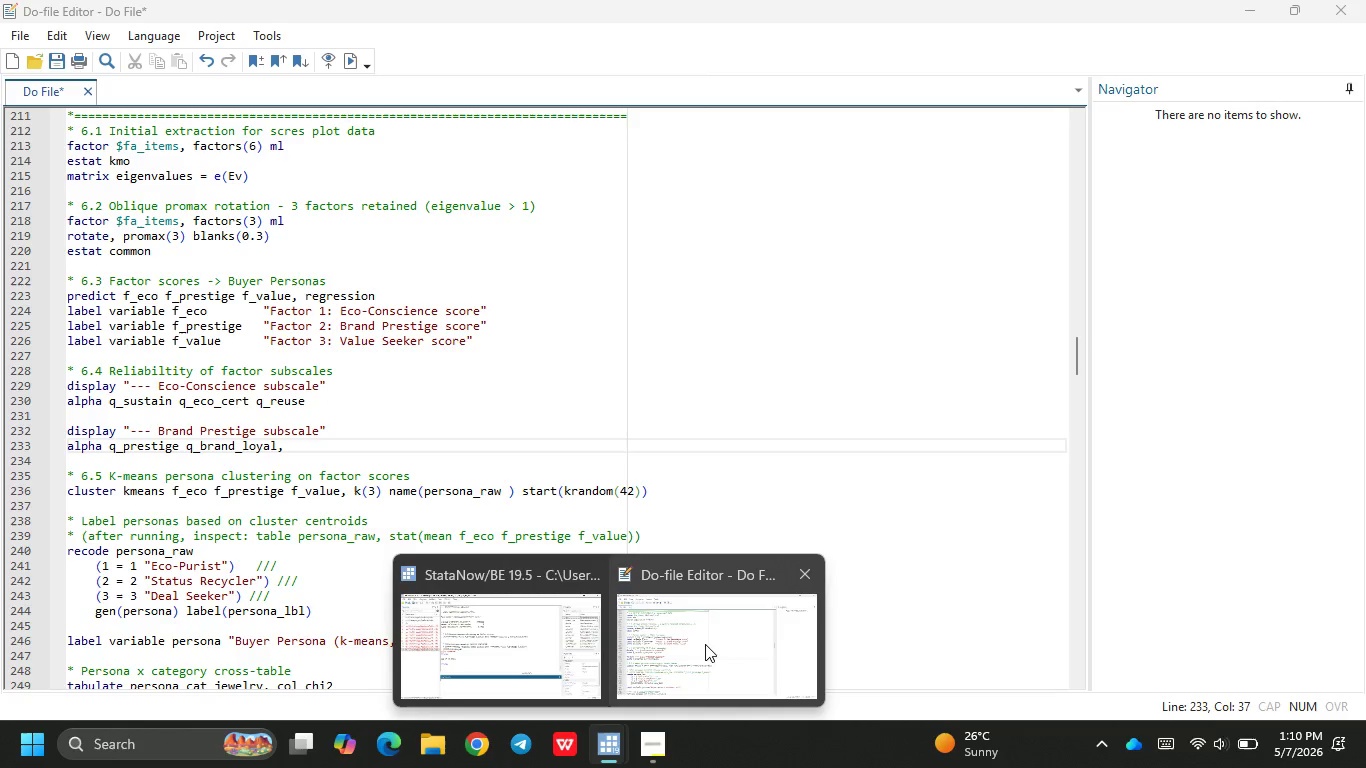 
left_click([705, 644])
 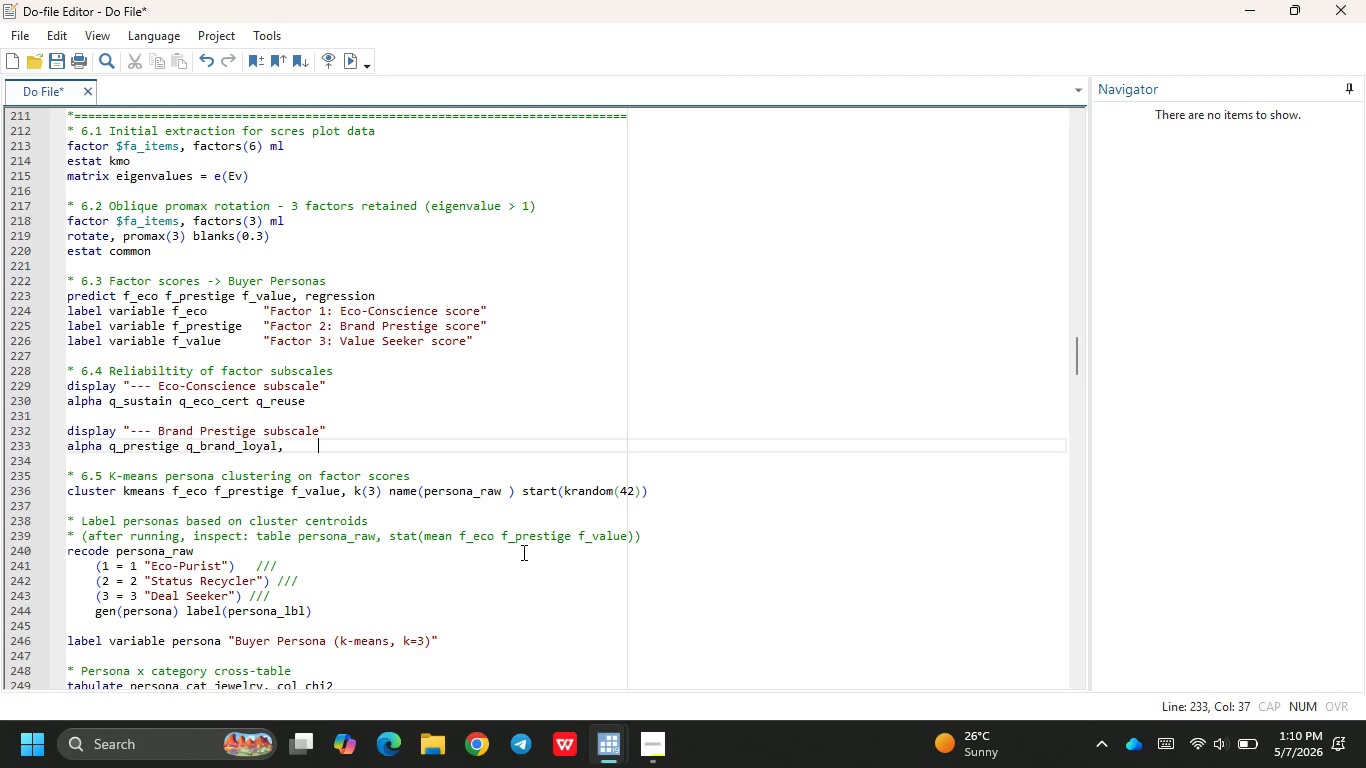 
scroll: coordinate [522, 552], scroll_direction: down, amount: 3.0
 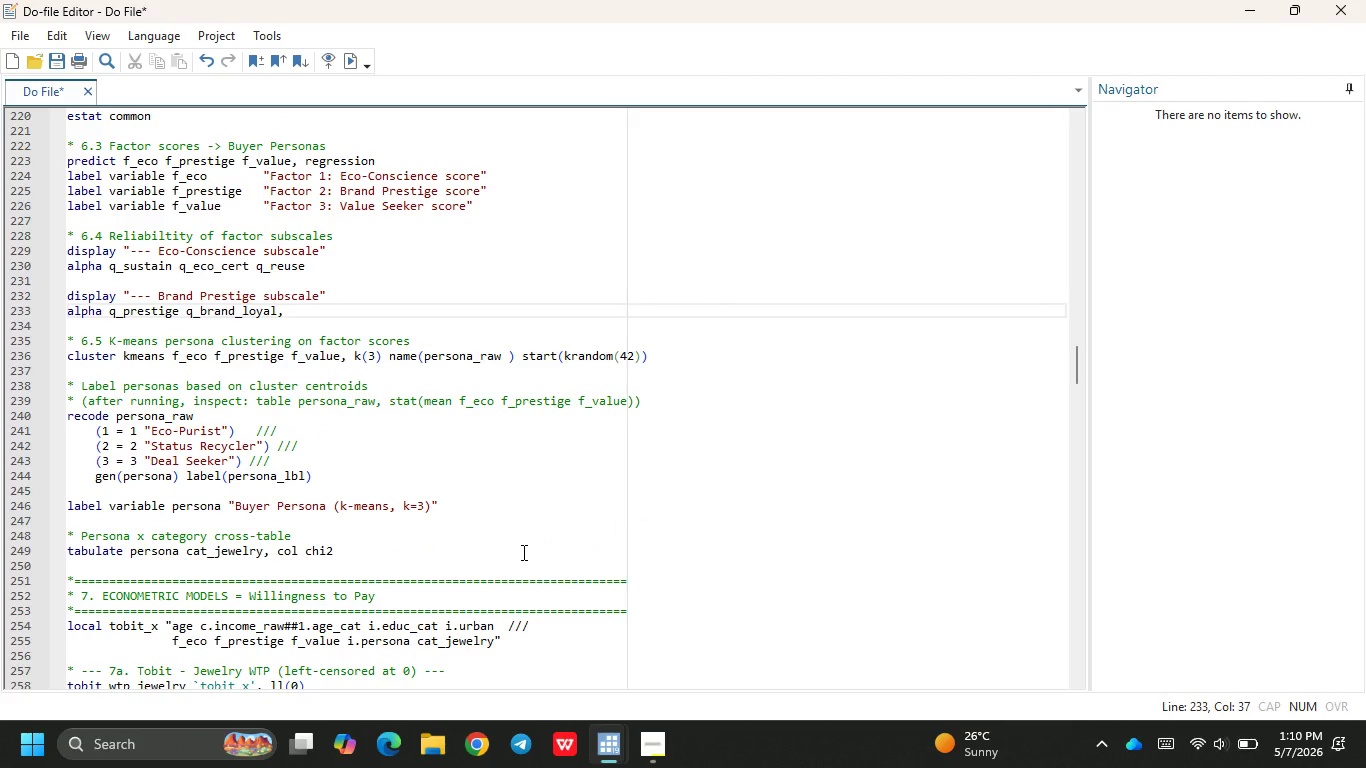 
left_click([510, 359])
 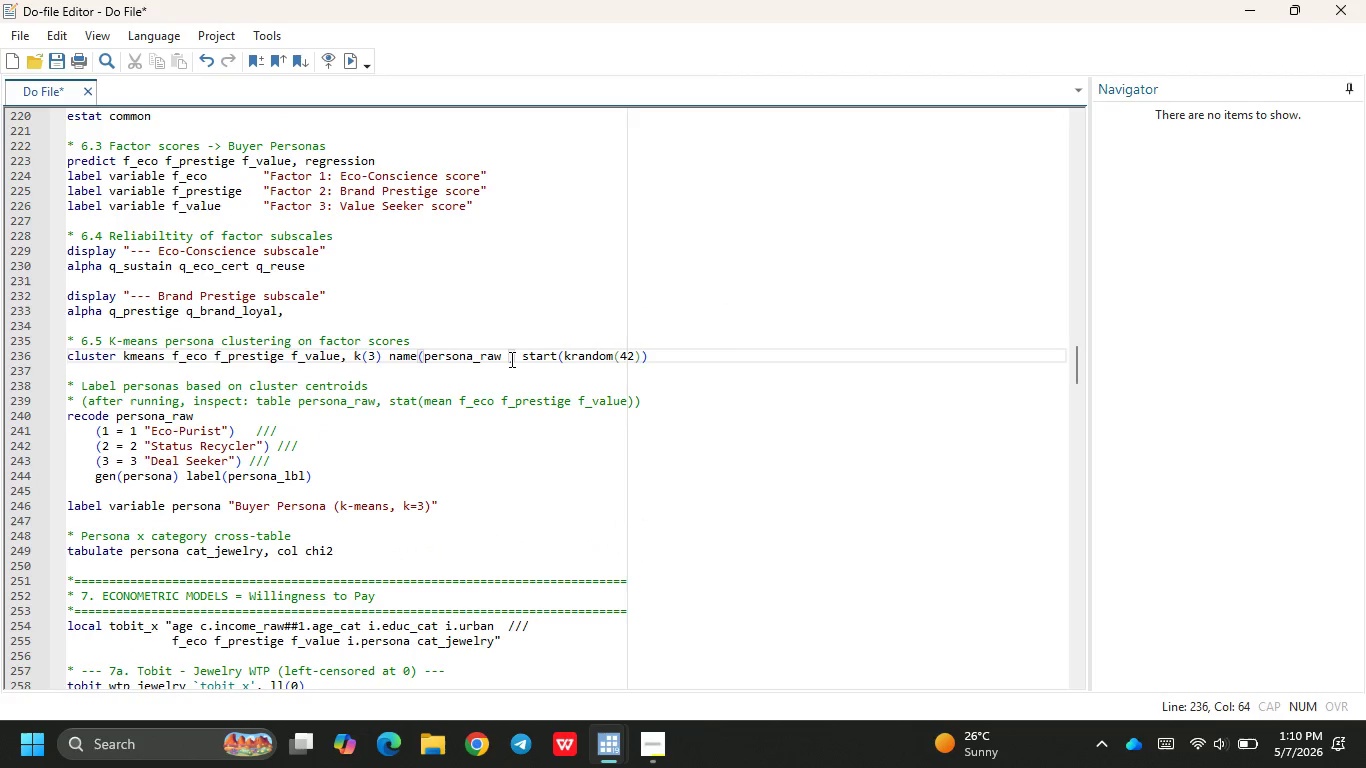 
key(Backspace)
 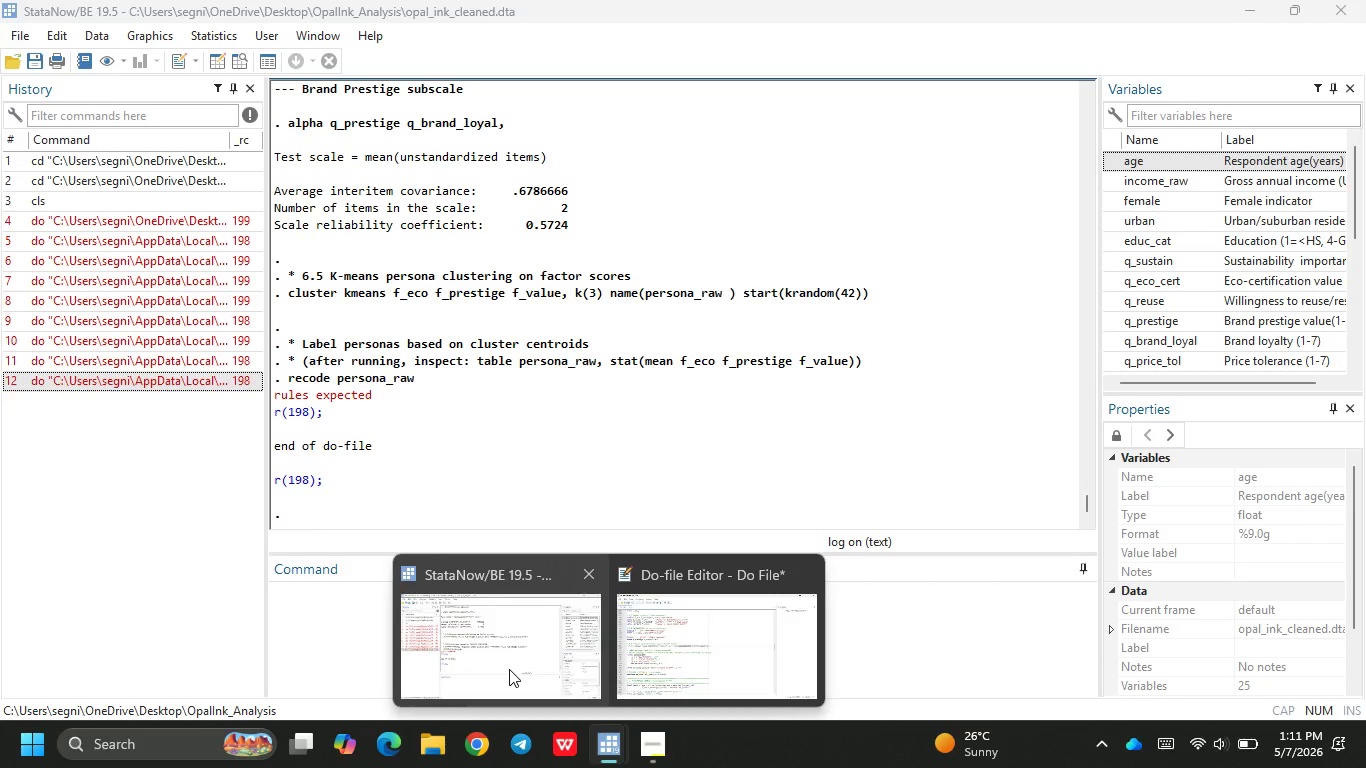 
wait(16.91)
 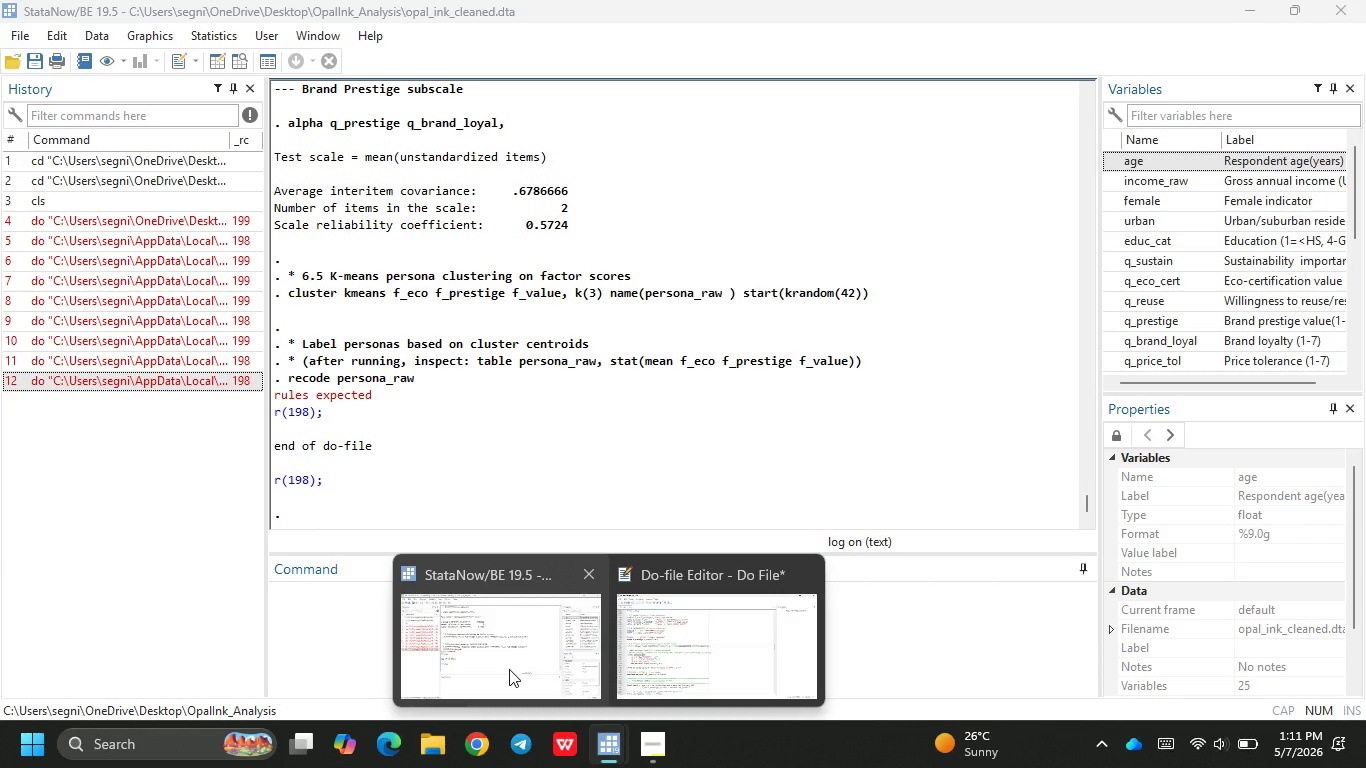 
left_click([673, 648])
 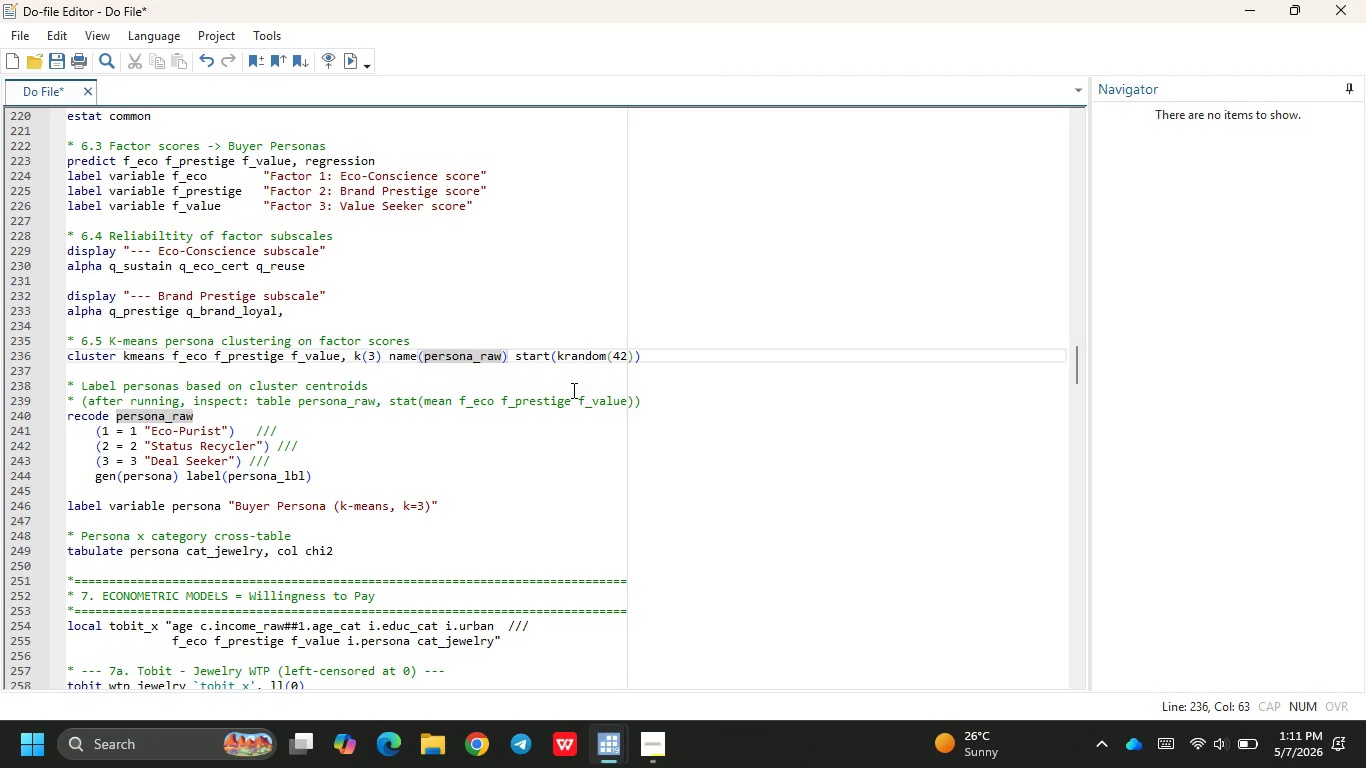 
wait(19.61)
 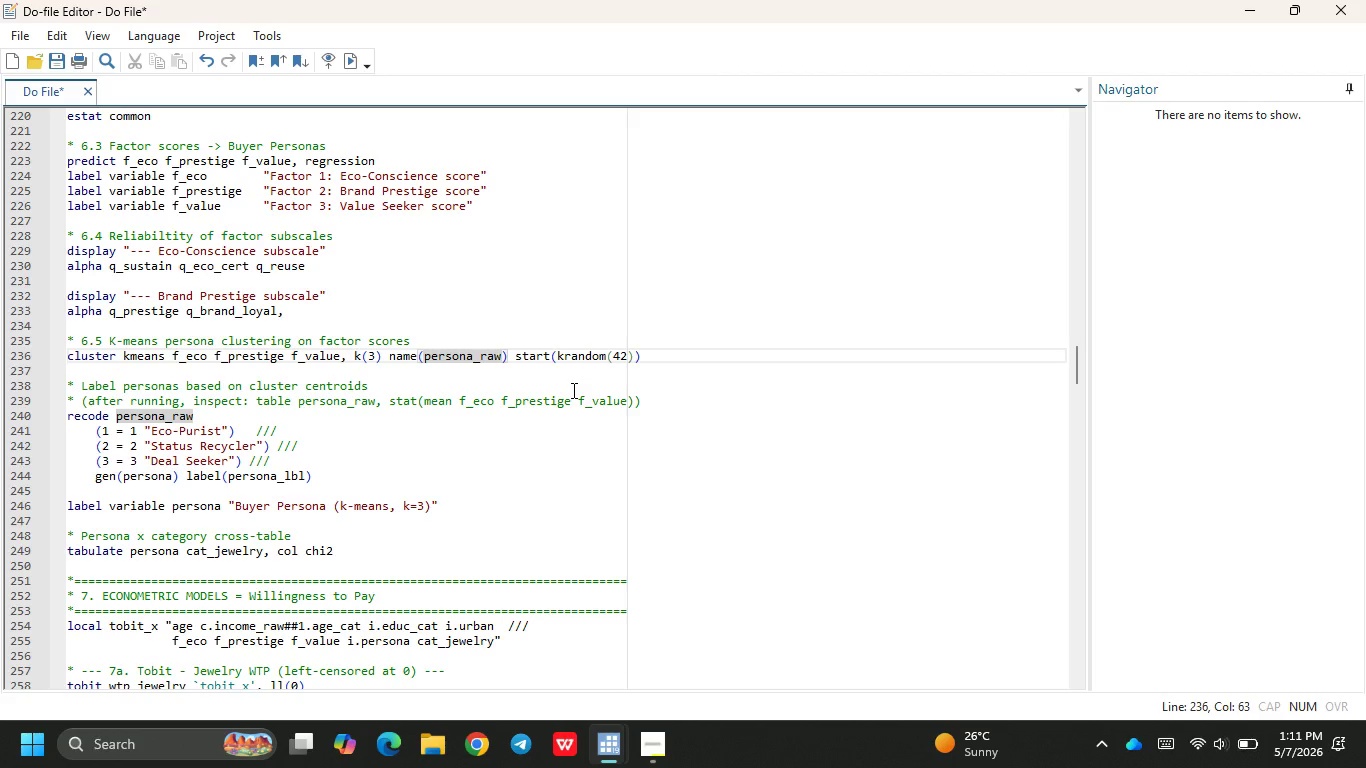 
left_click([356, 60])
 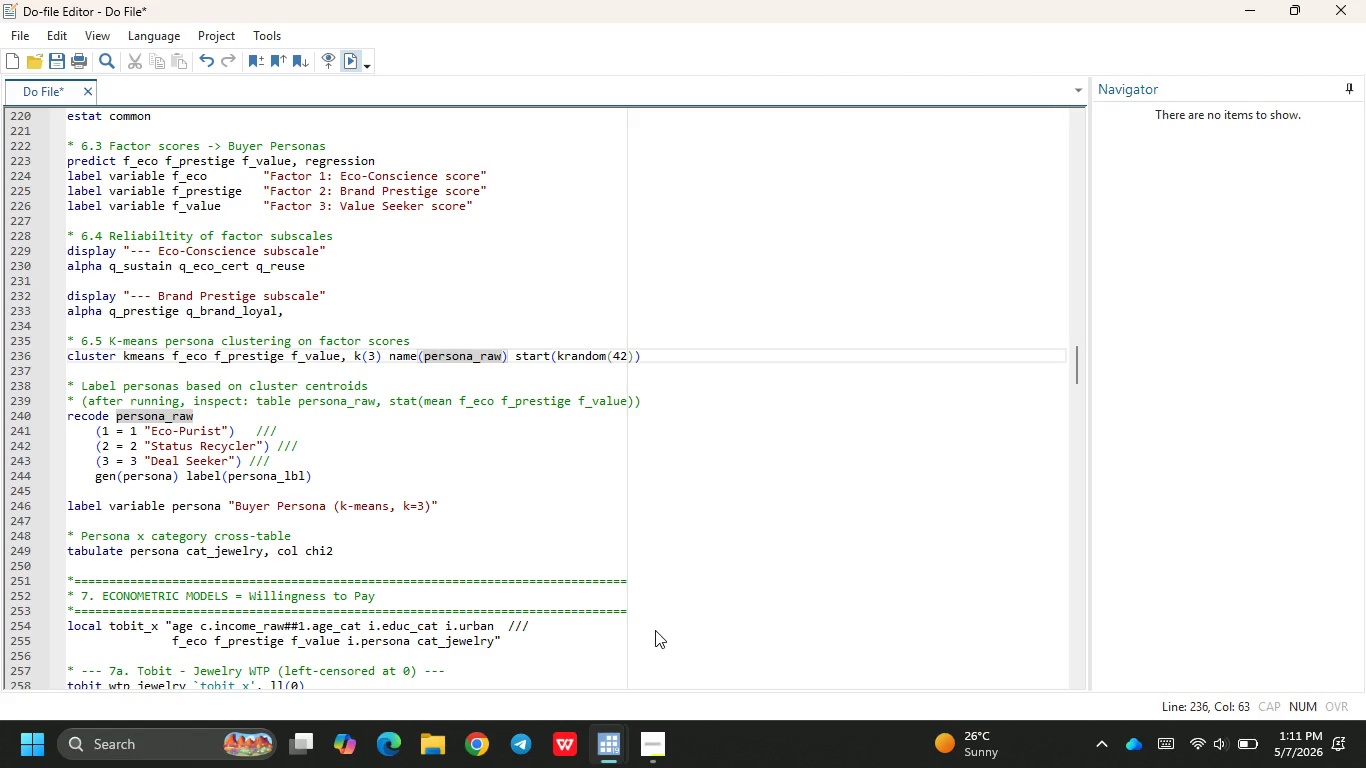 
mouse_move([588, 722])
 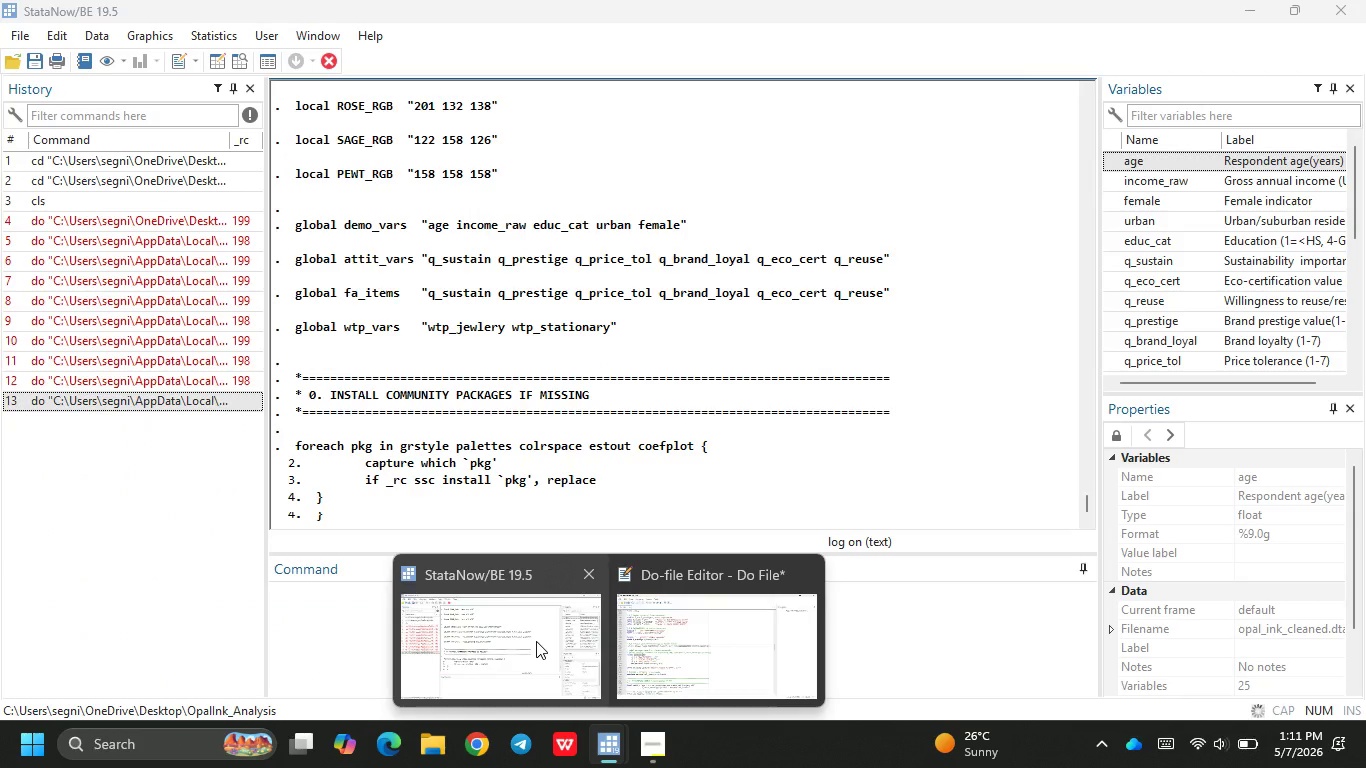 
left_click([536, 641])
 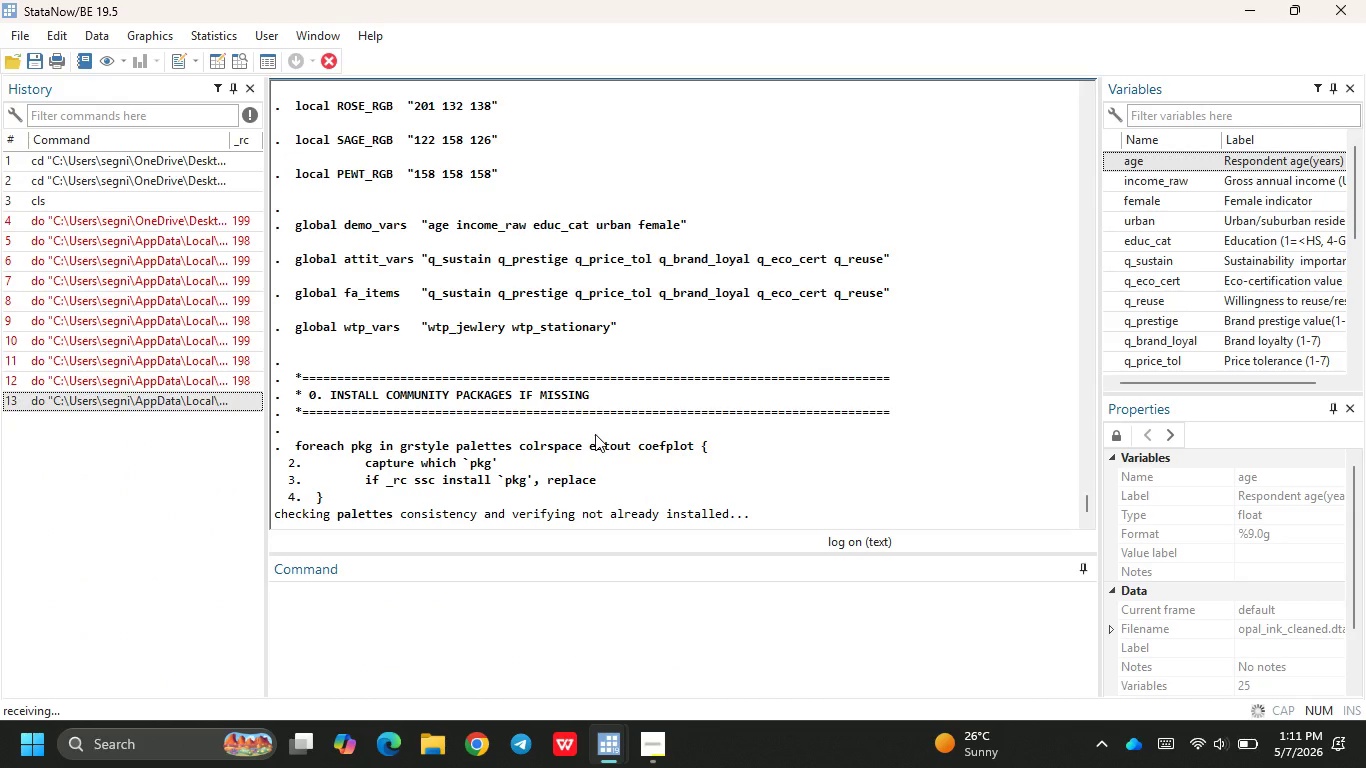 
wait(5.44)
 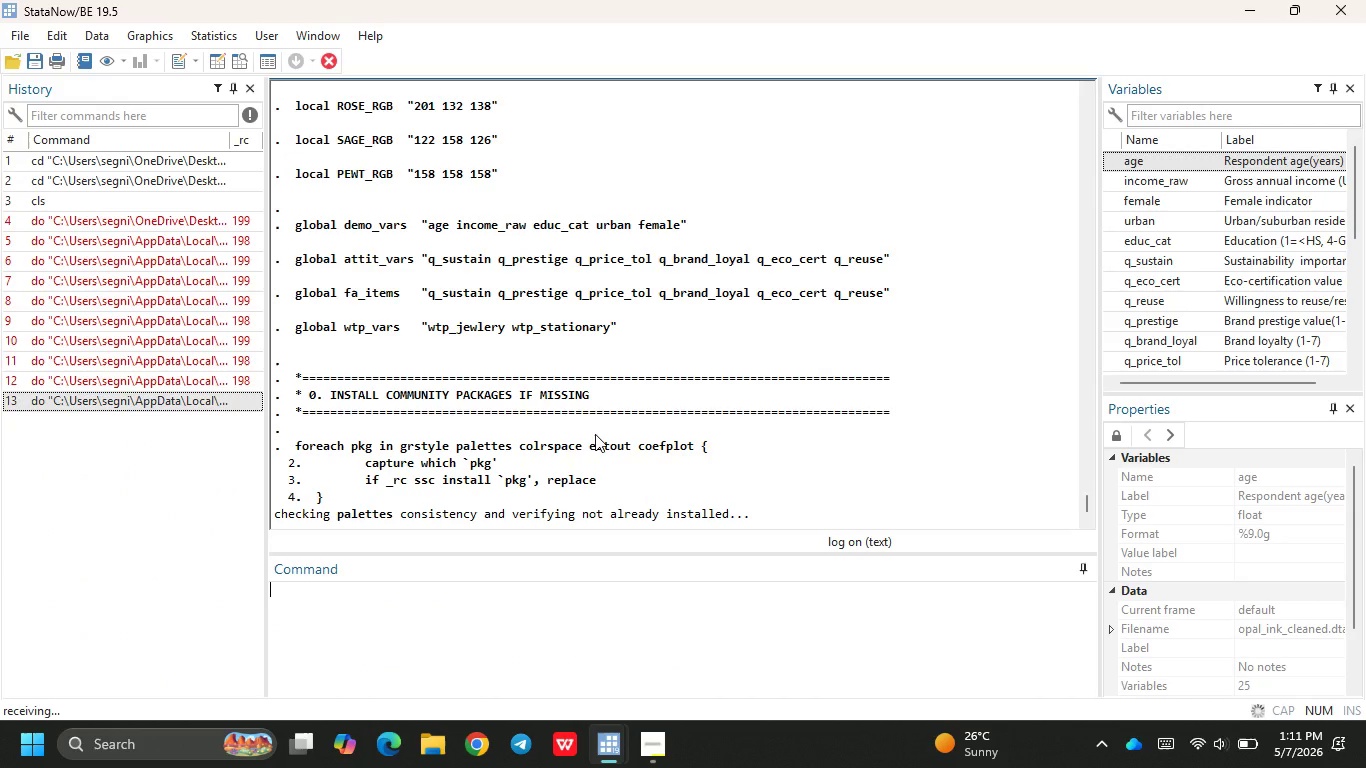 
left_click([655, 766])